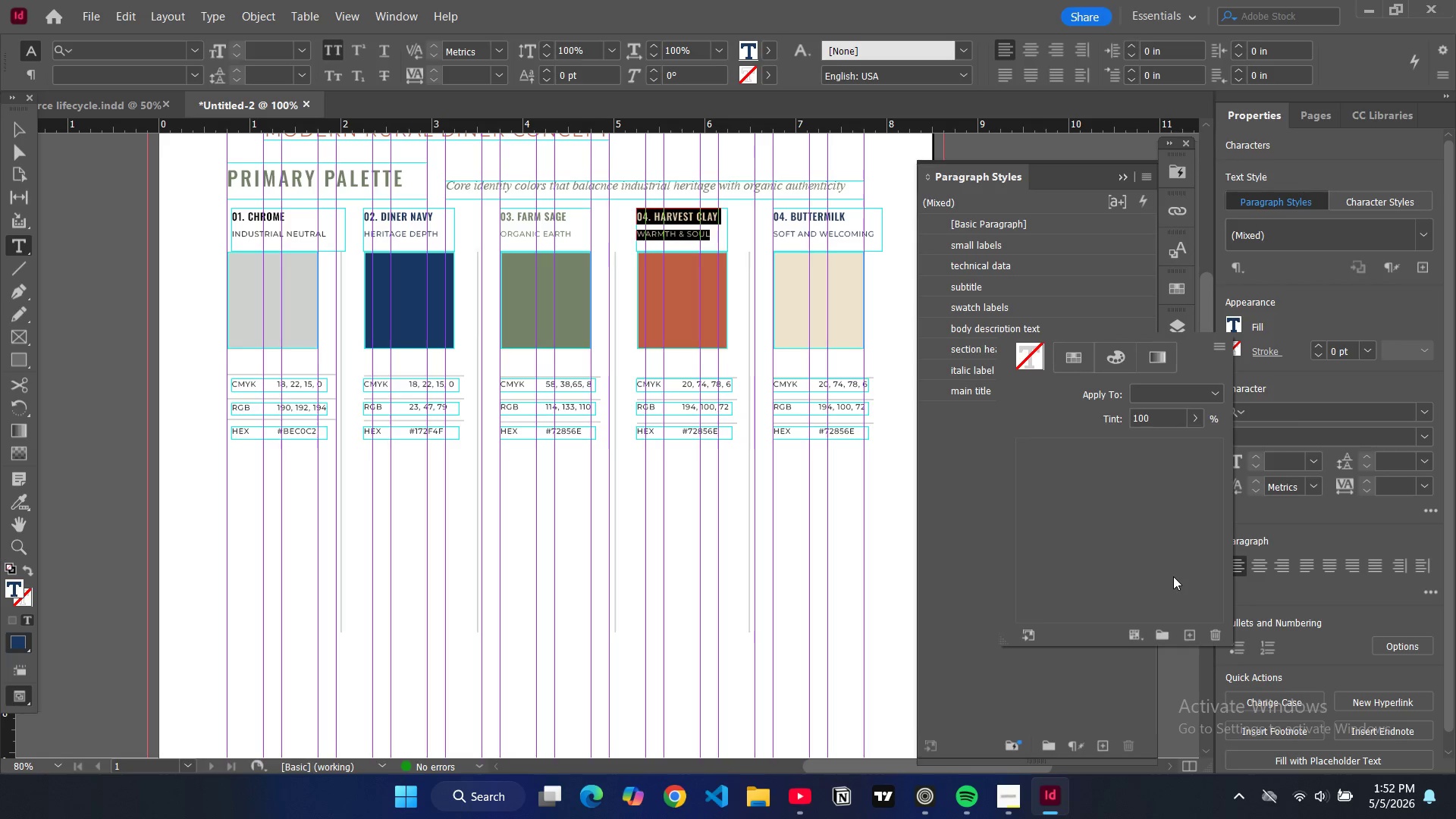 
scroll: coordinate [1103, 549], scroll_direction: down, amount: 3.0
 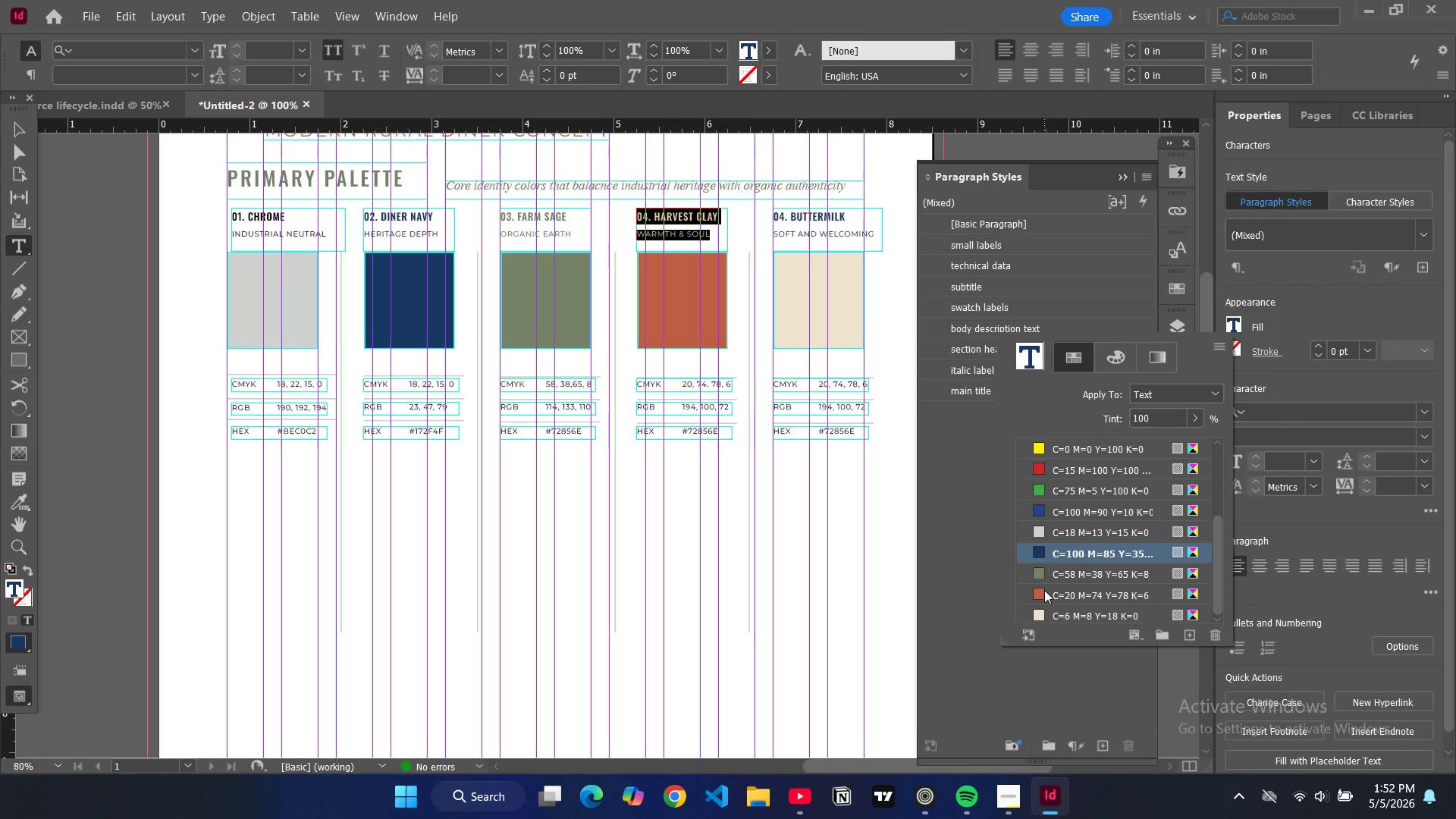 
left_click([1037, 592])
 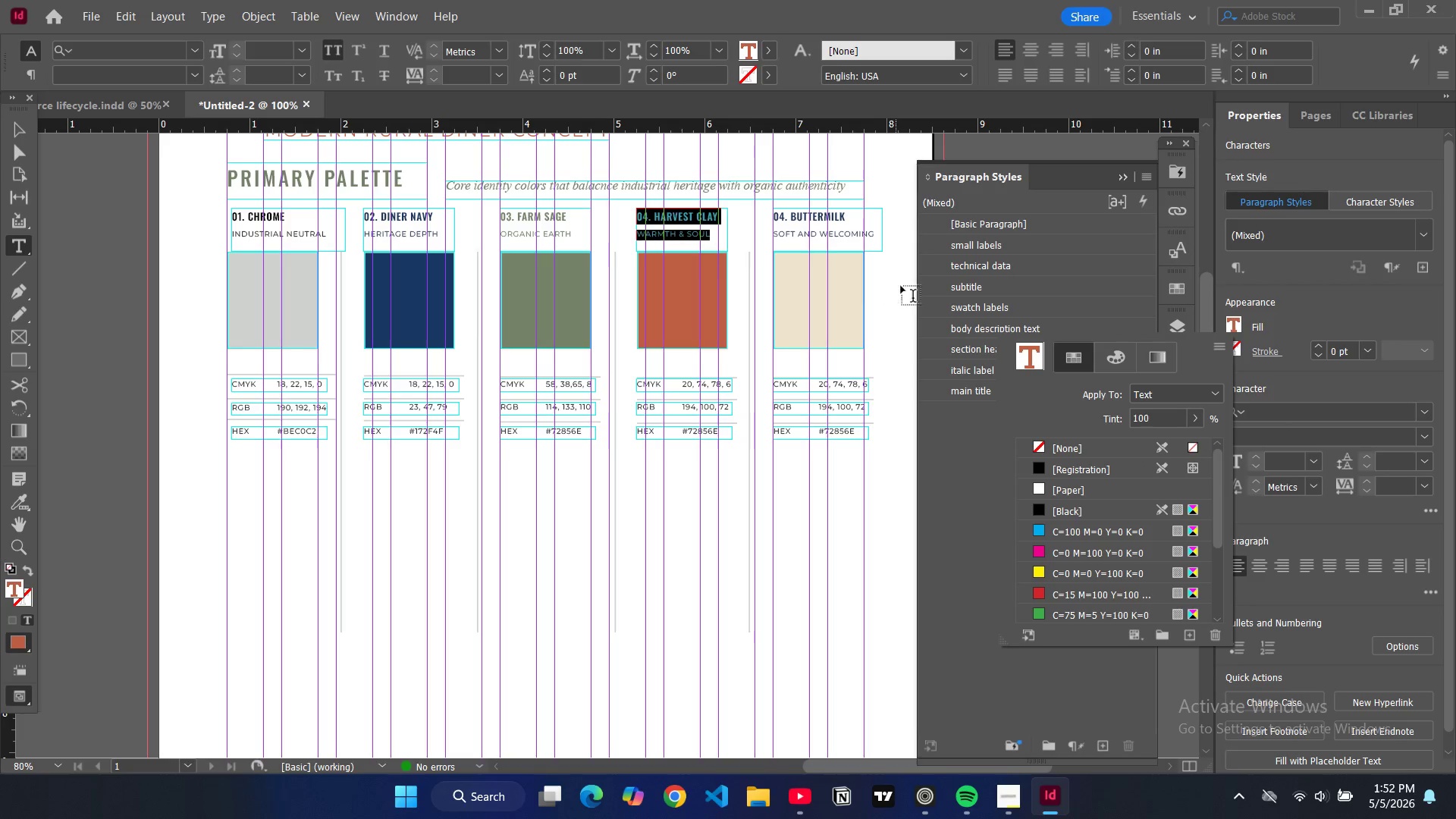 
double_click([850, 238])
 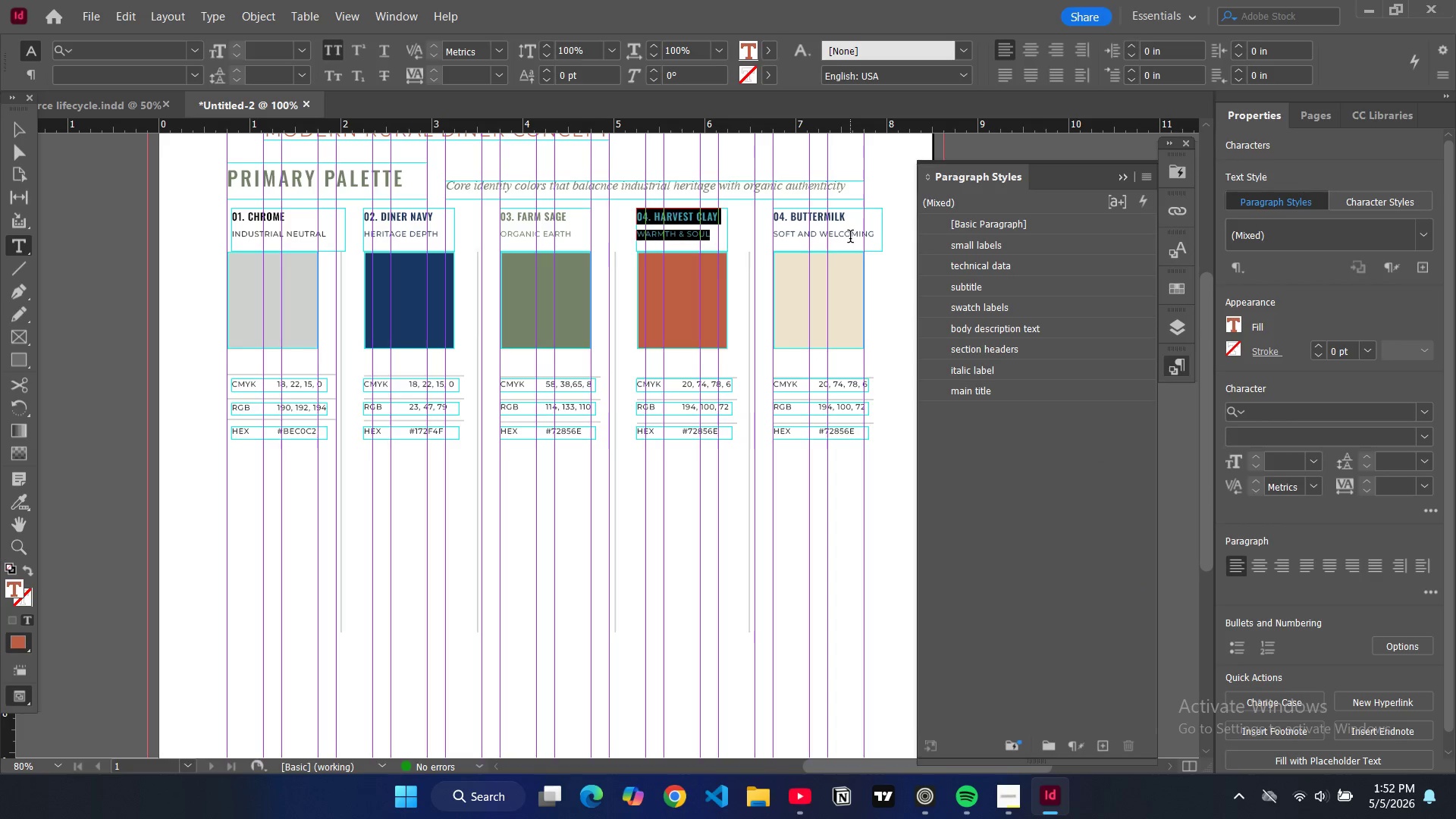 
key(Control+A)
 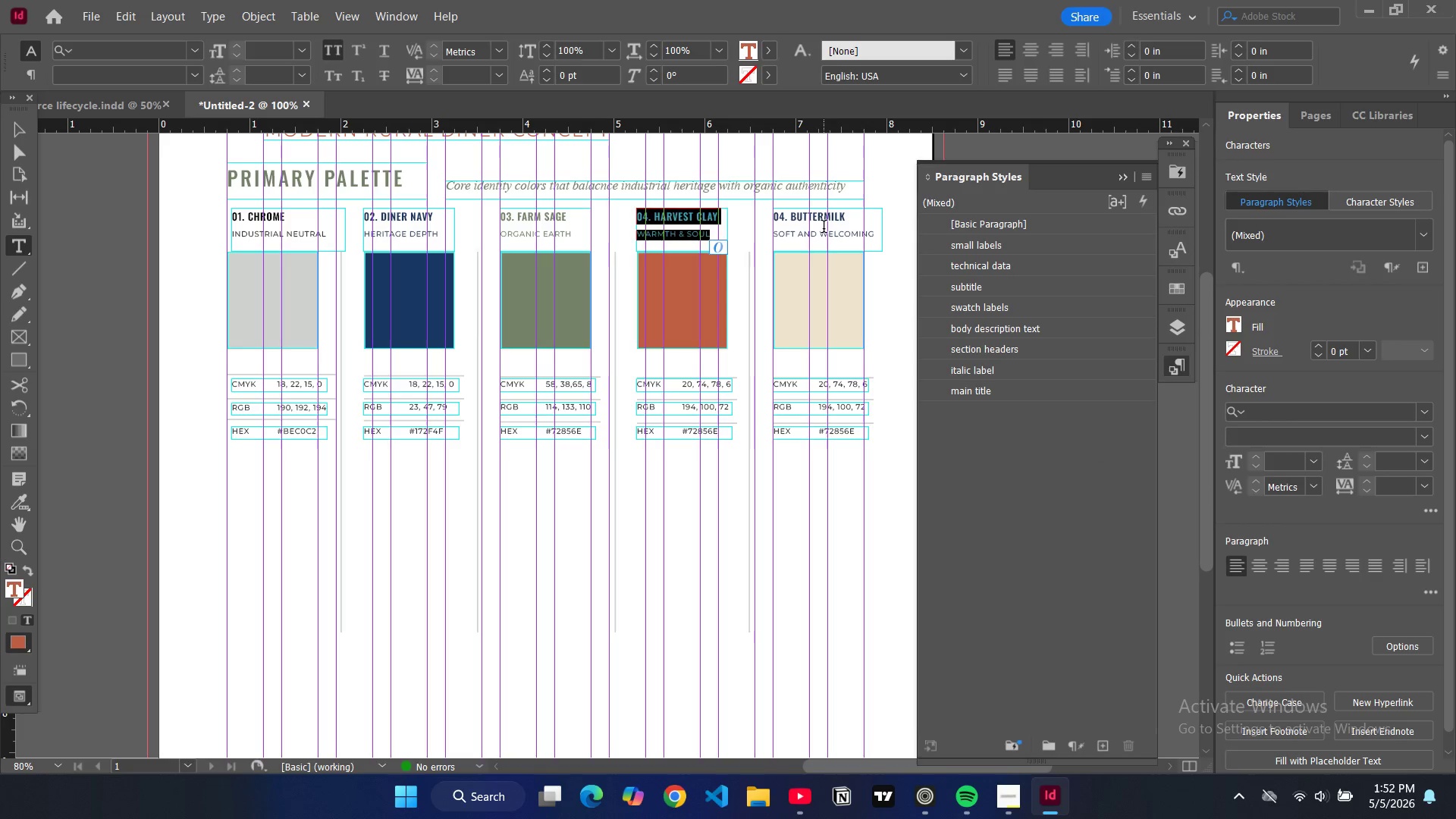 
double_click([824, 228])
 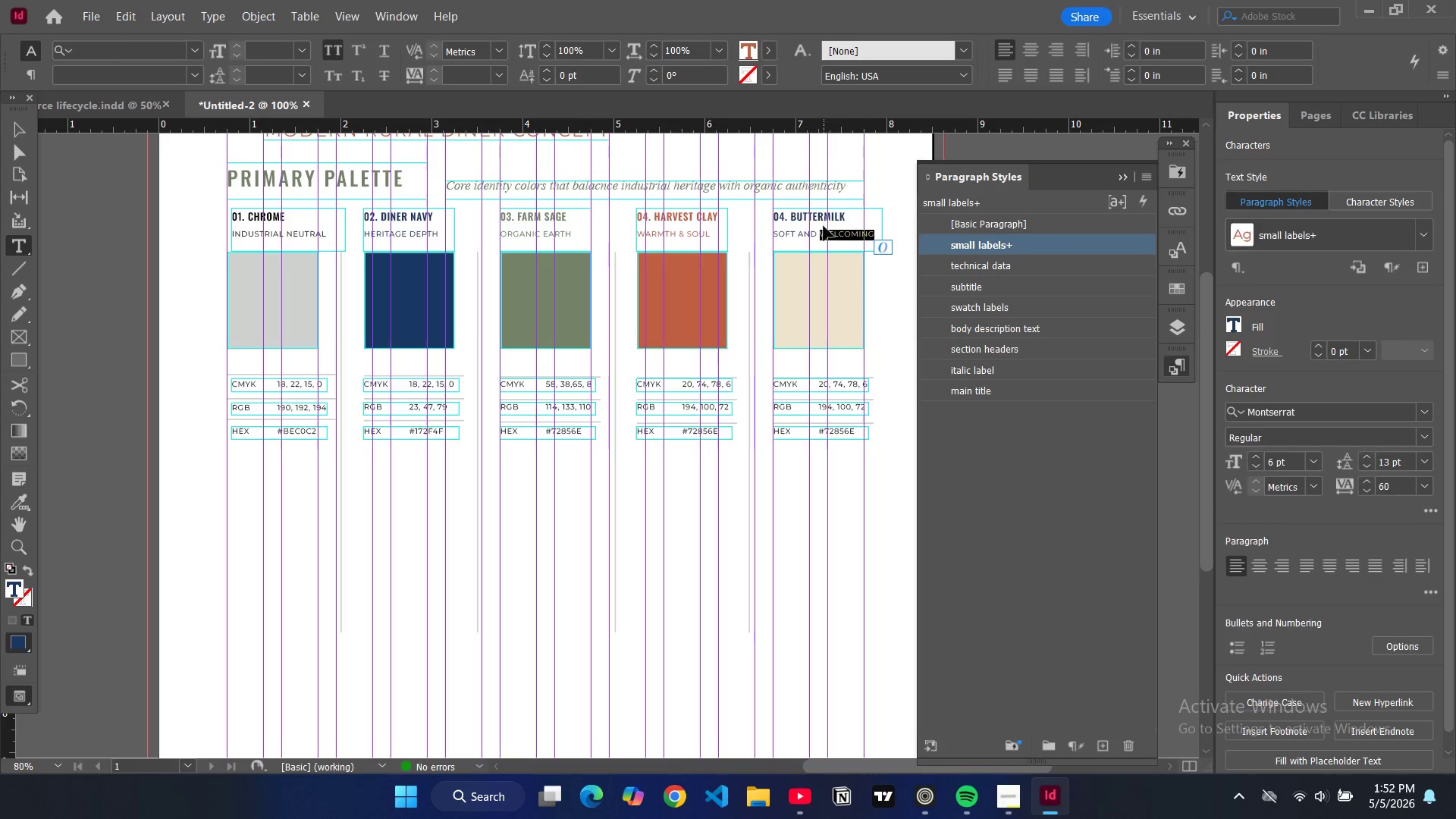 
key(Control+A)
 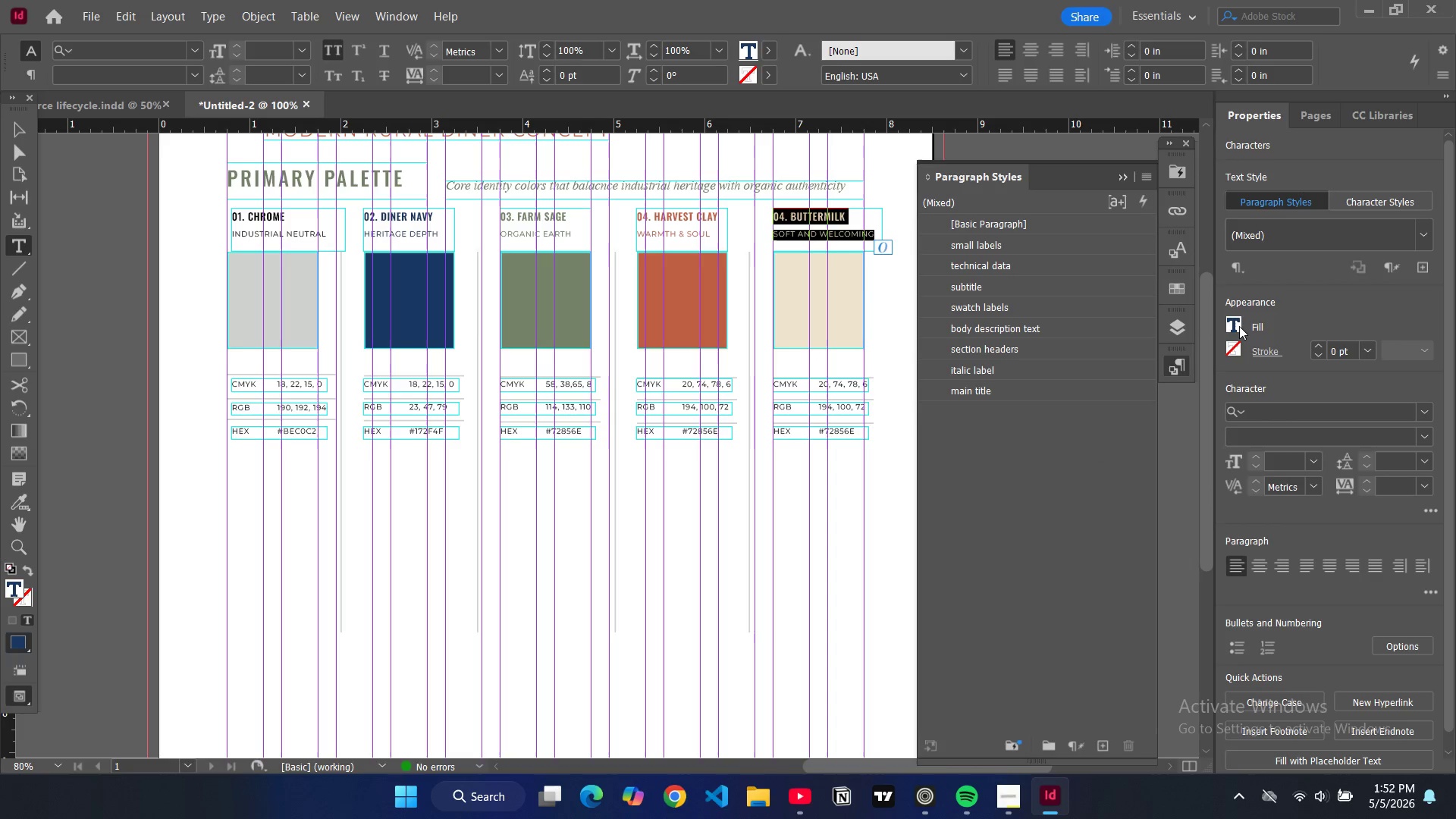 
double_click([1237, 325])
 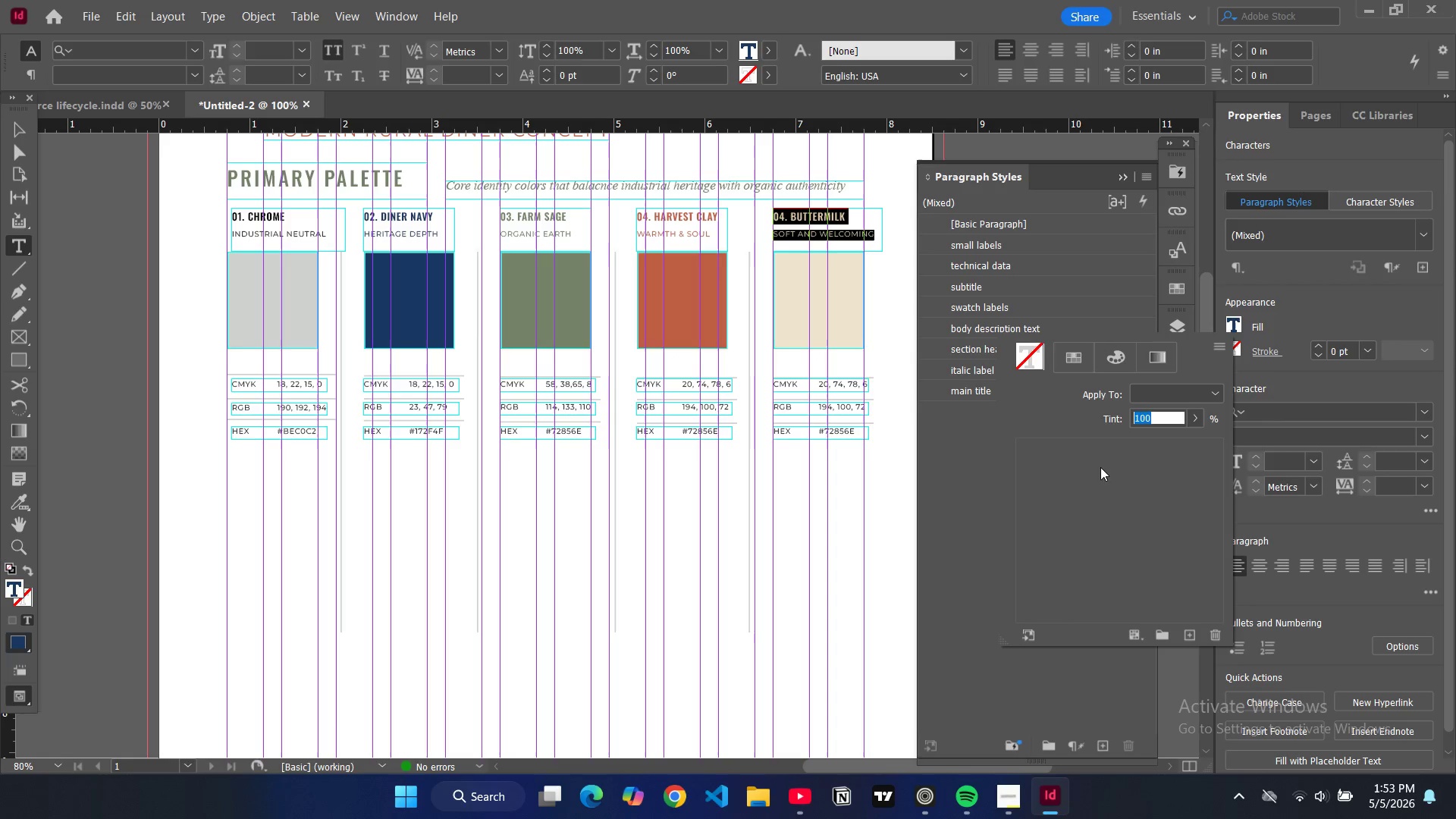 
scroll: coordinate [1058, 463], scroll_direction: up, amount: 2.0
 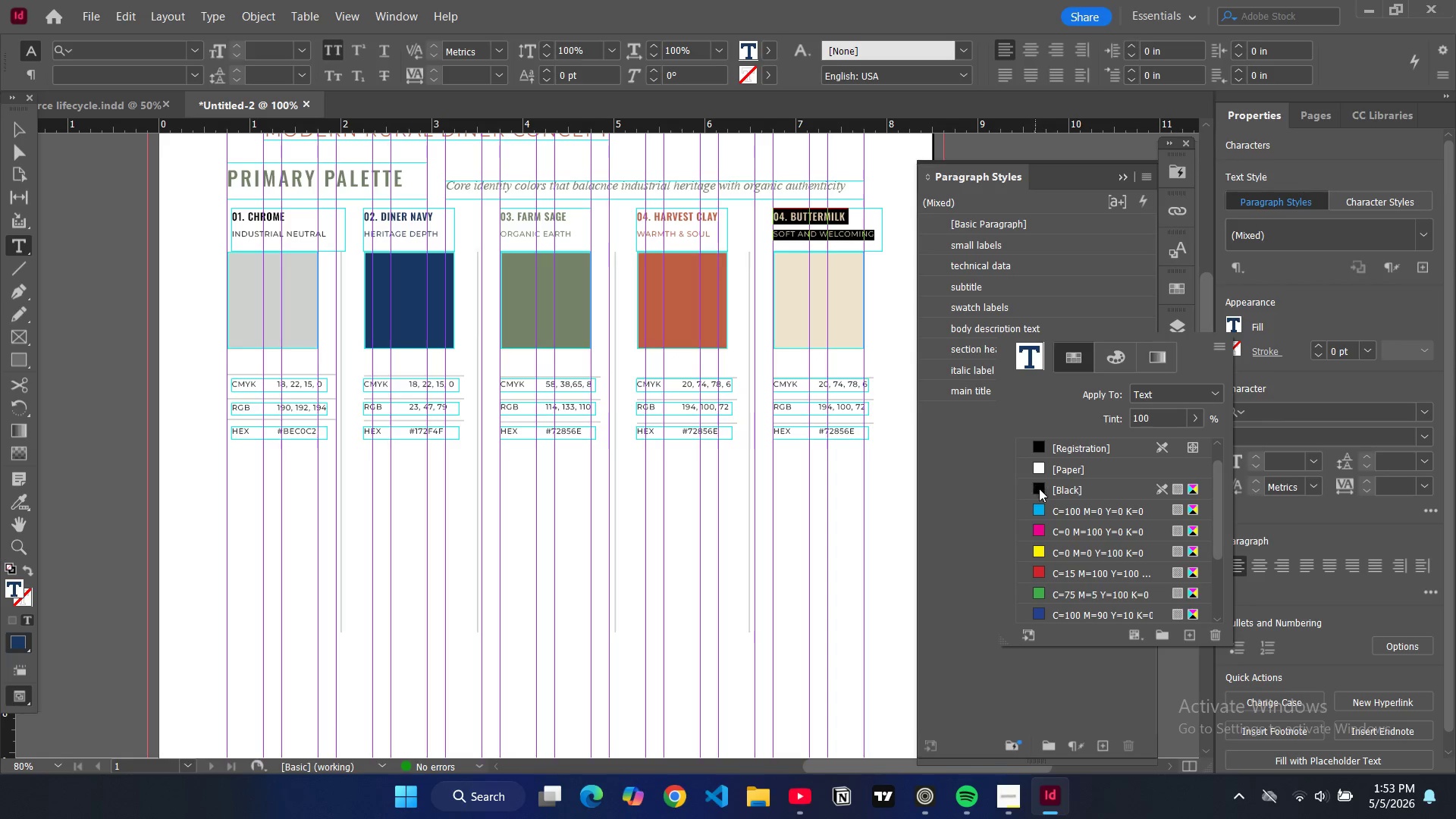 
left_click([1039, 488])
 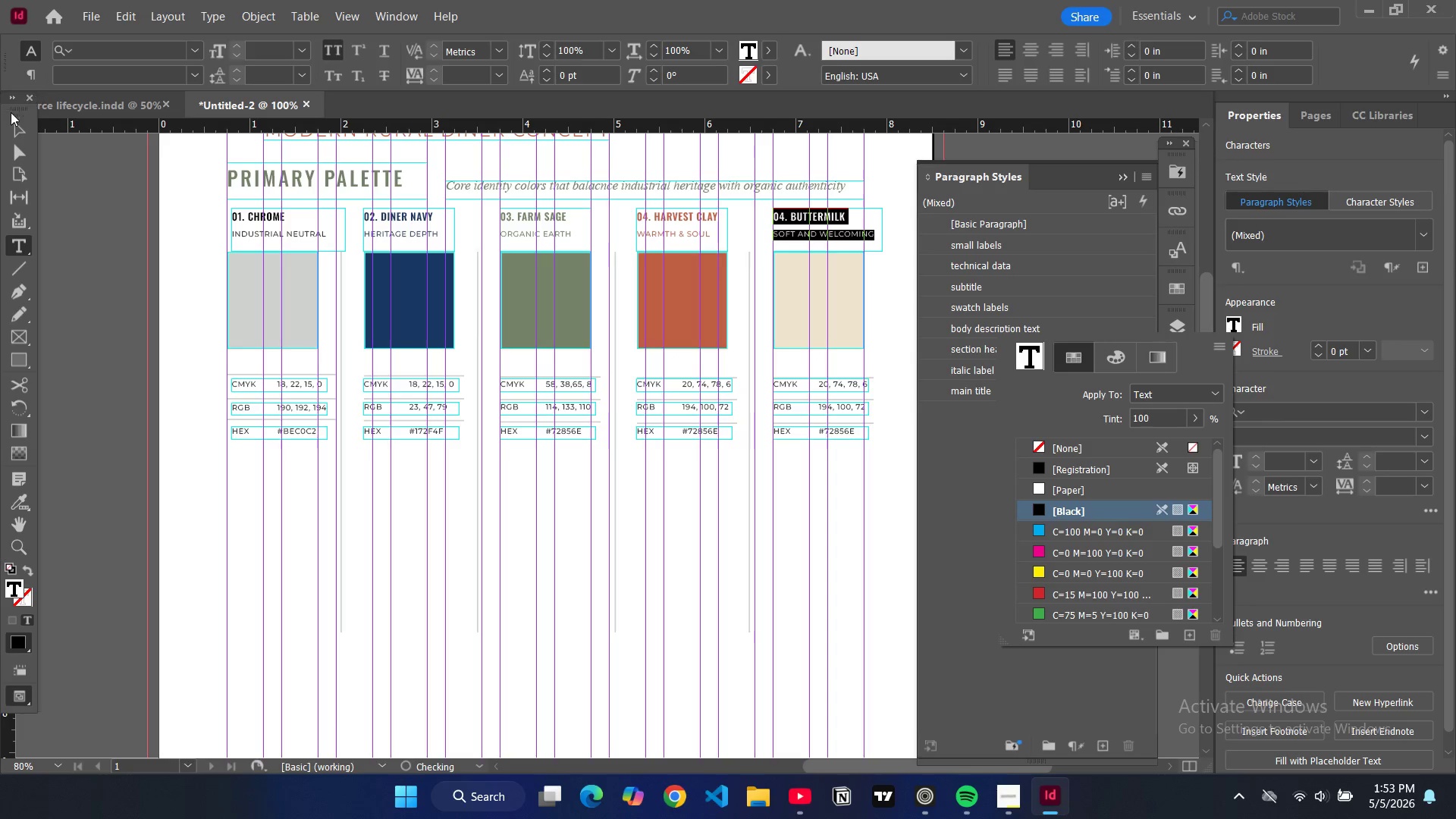 
left_click([17, 121])
 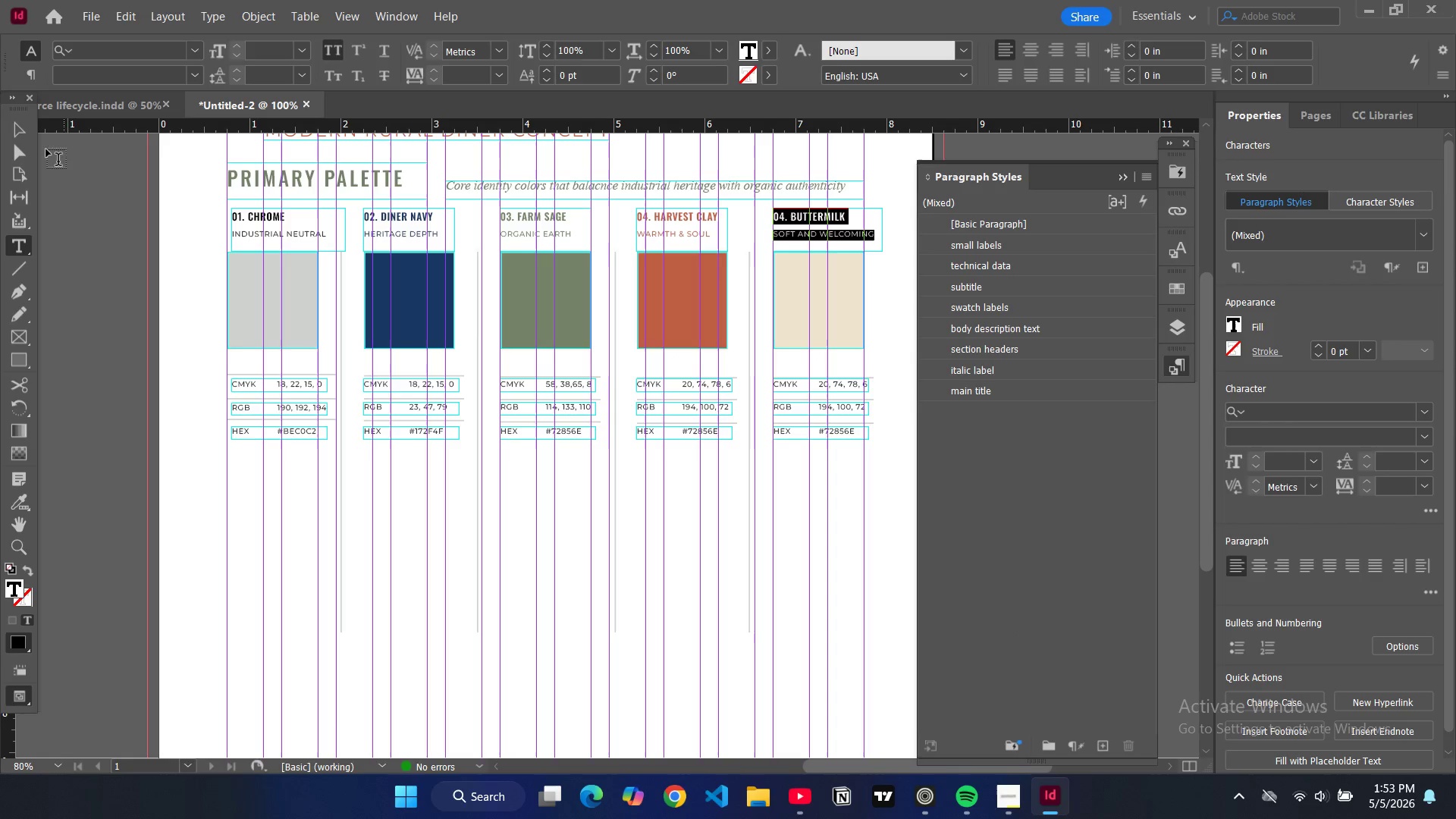 
left_click([24, 130])
 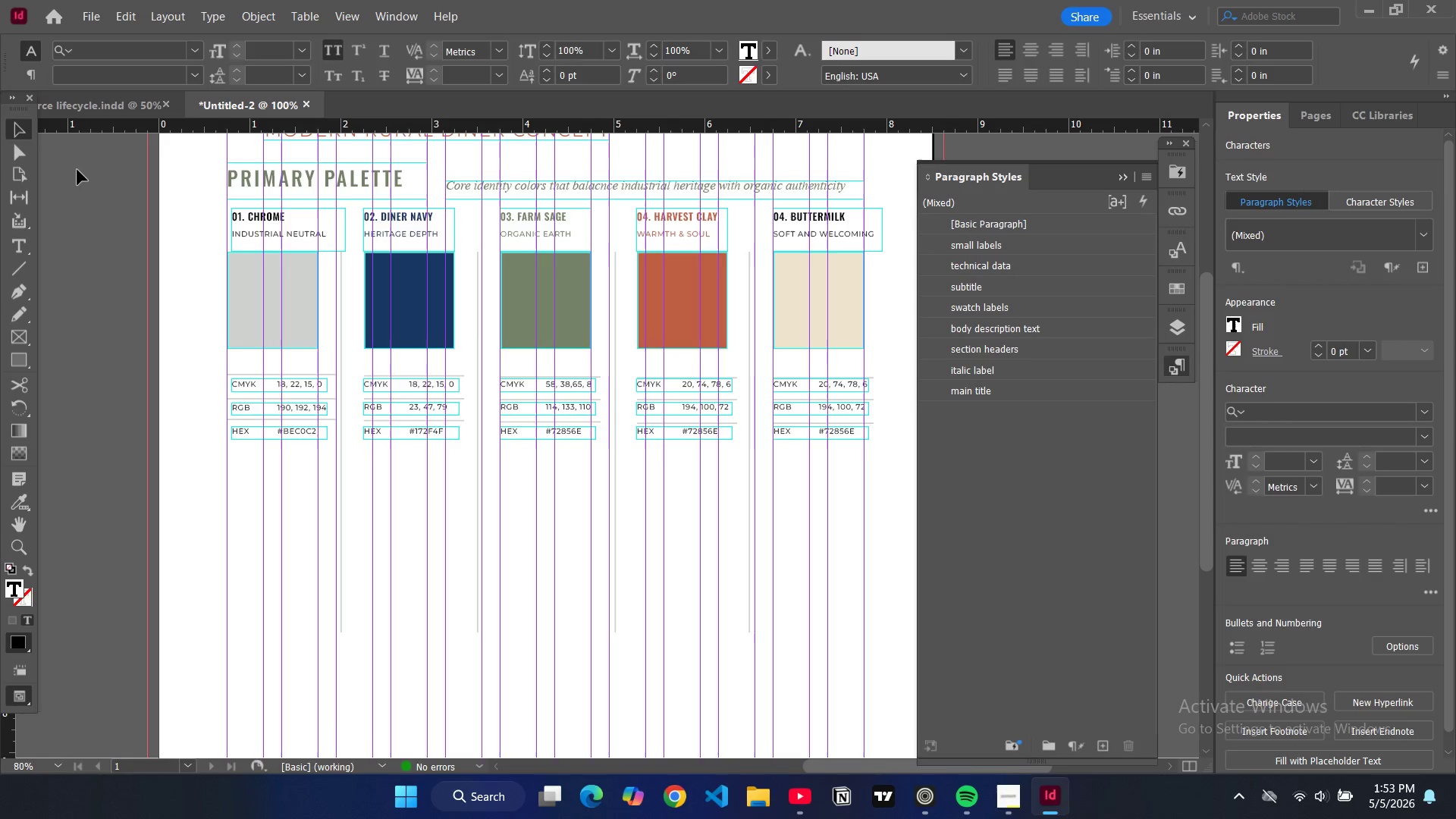 
double_click([77, 171])
 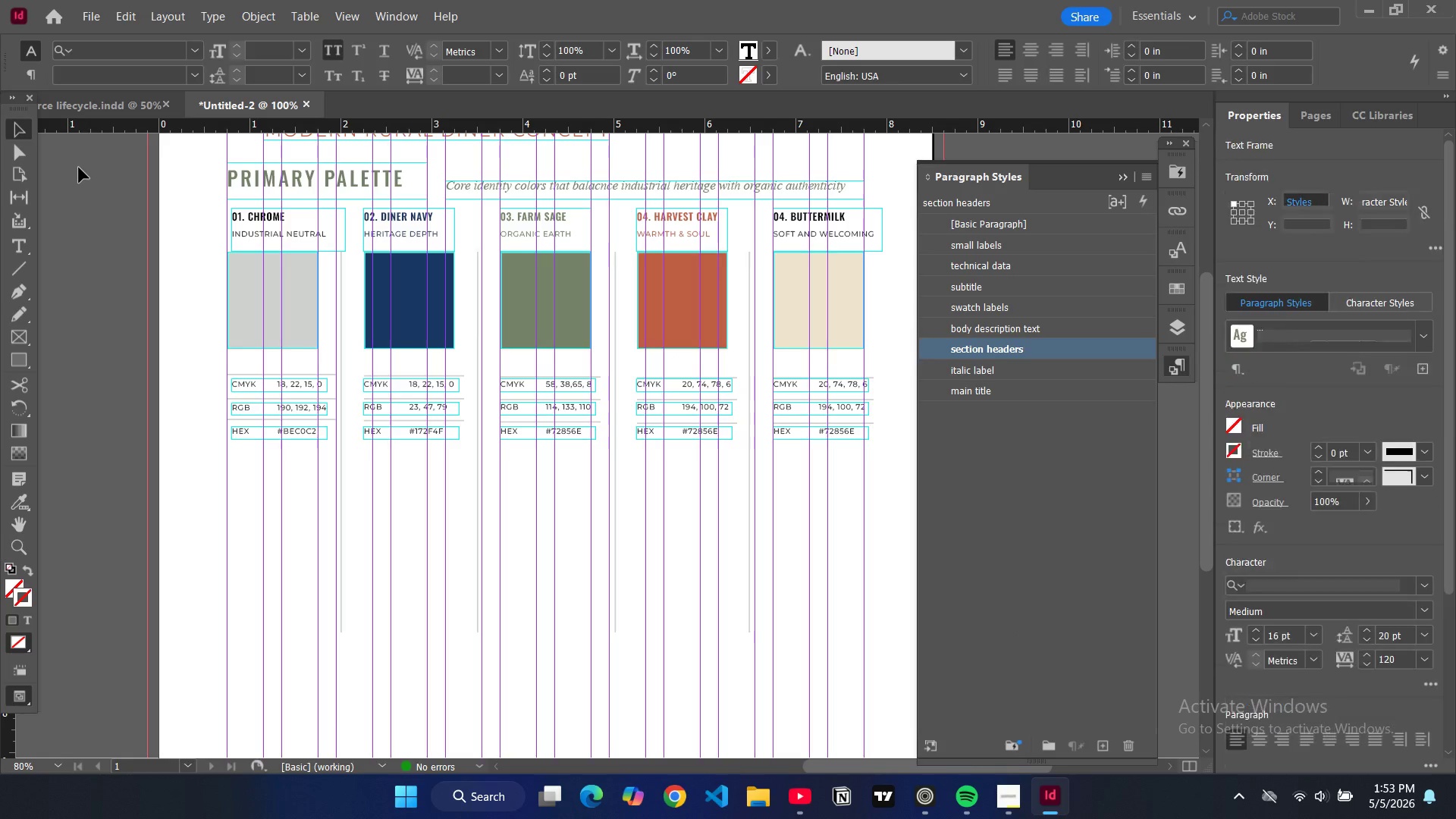 
key(W)
 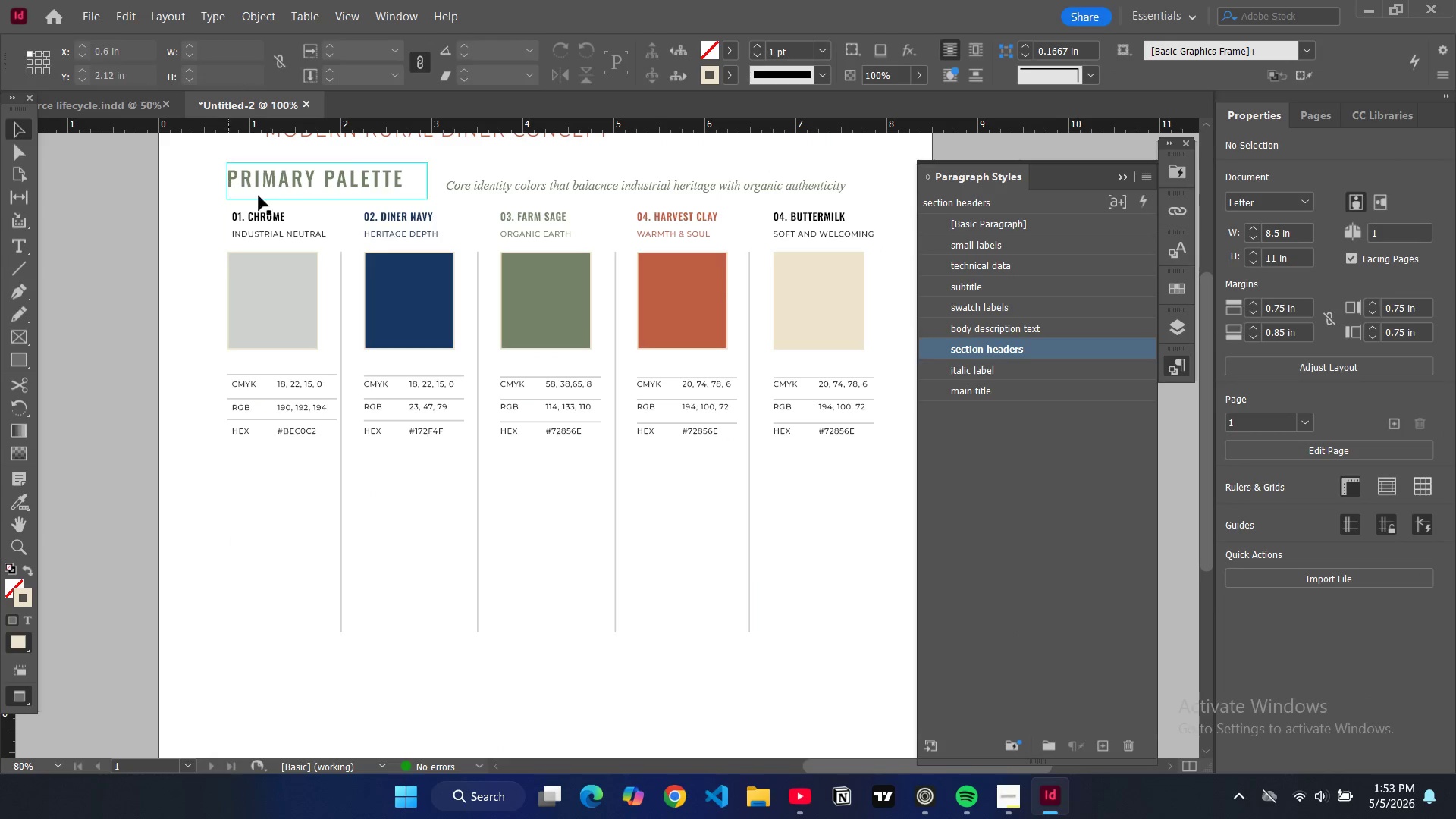 
scroll: coordinate [340, 224], scroll_direction: up, amount: 4.0
 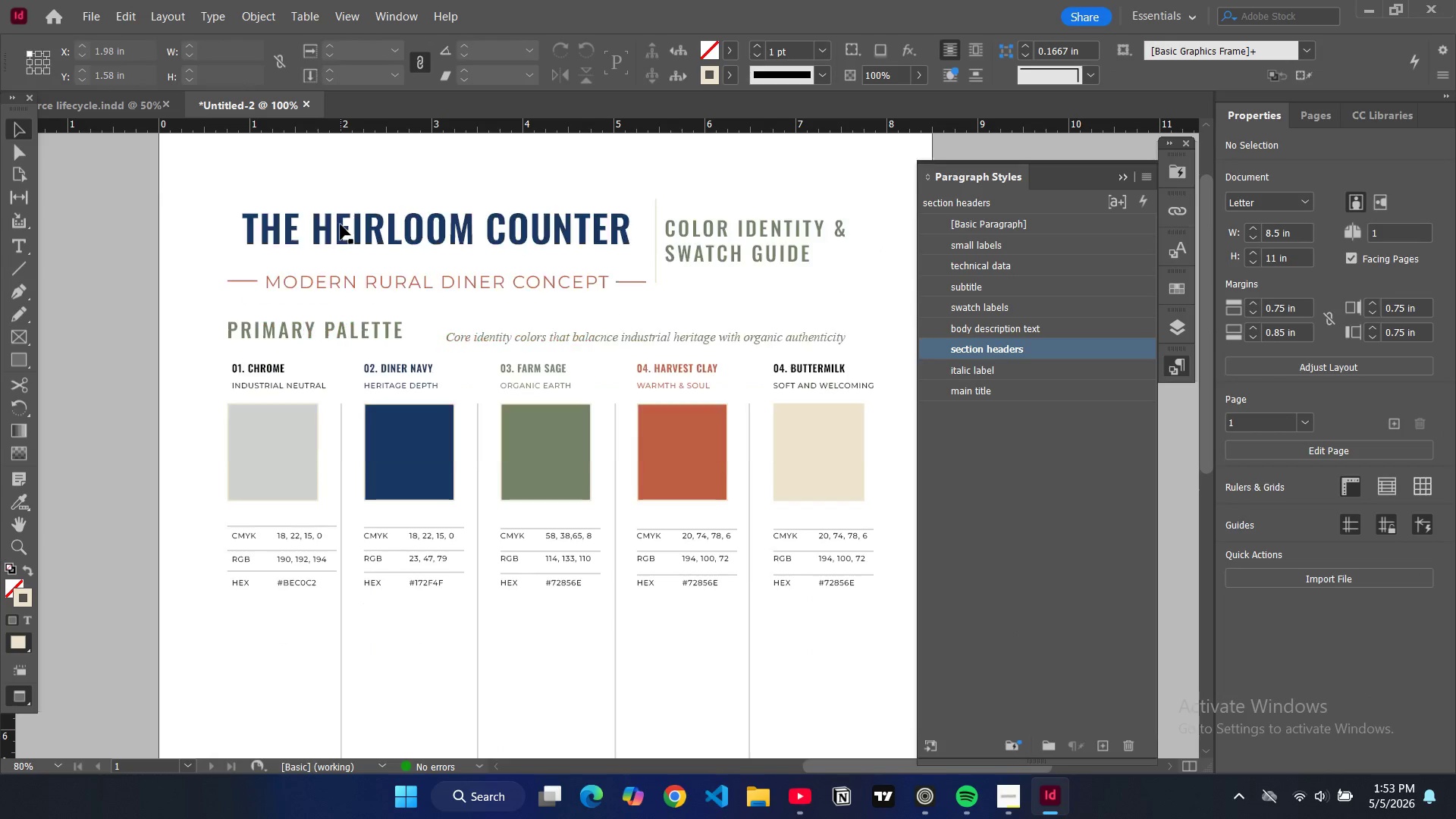 
scroll: coordinate [340, 224], scroll_direction: down, amount: 2.0
 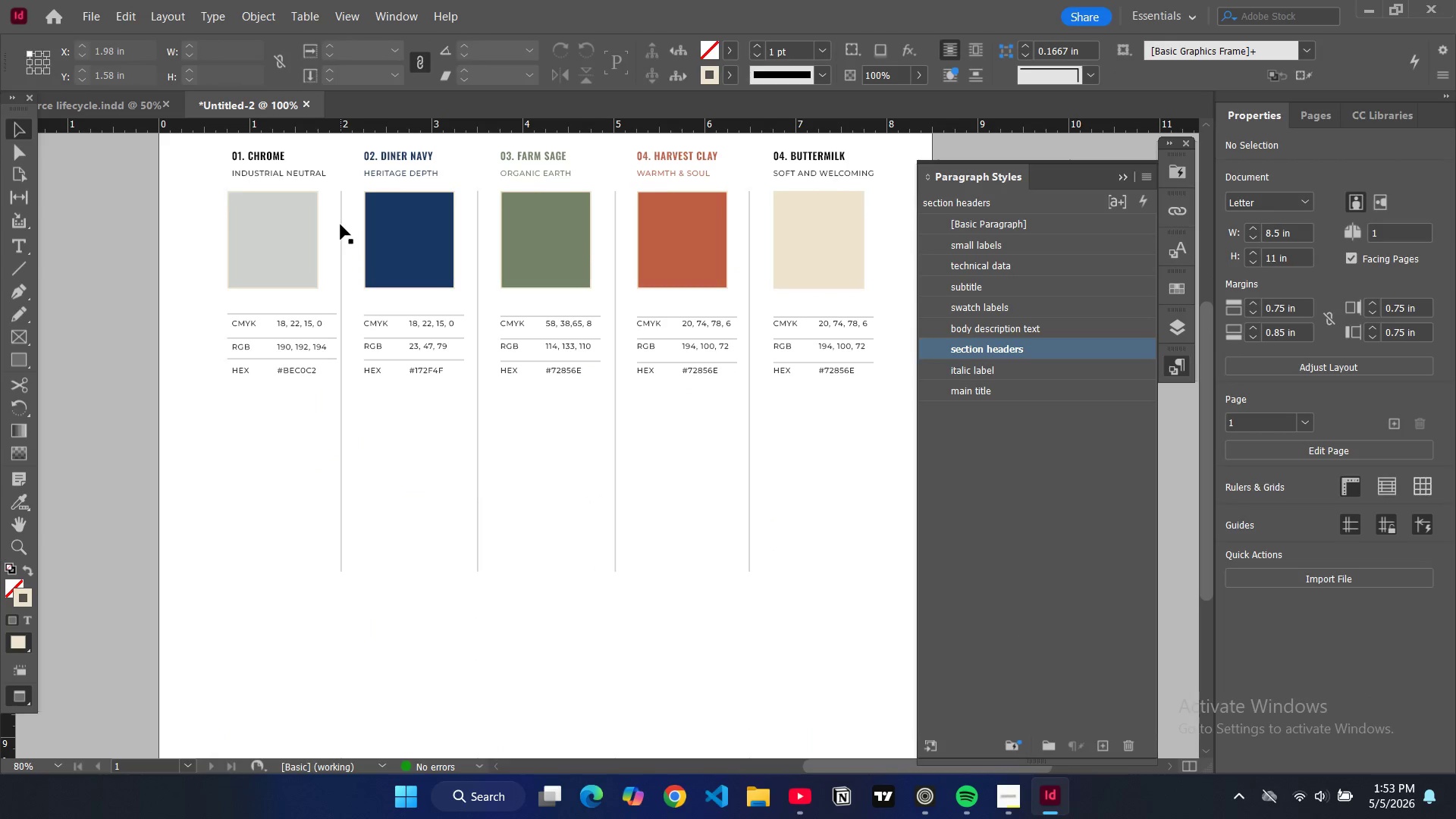 
scroll: coordinate [318, 247], scroll_direction: up, amount: 3.0
 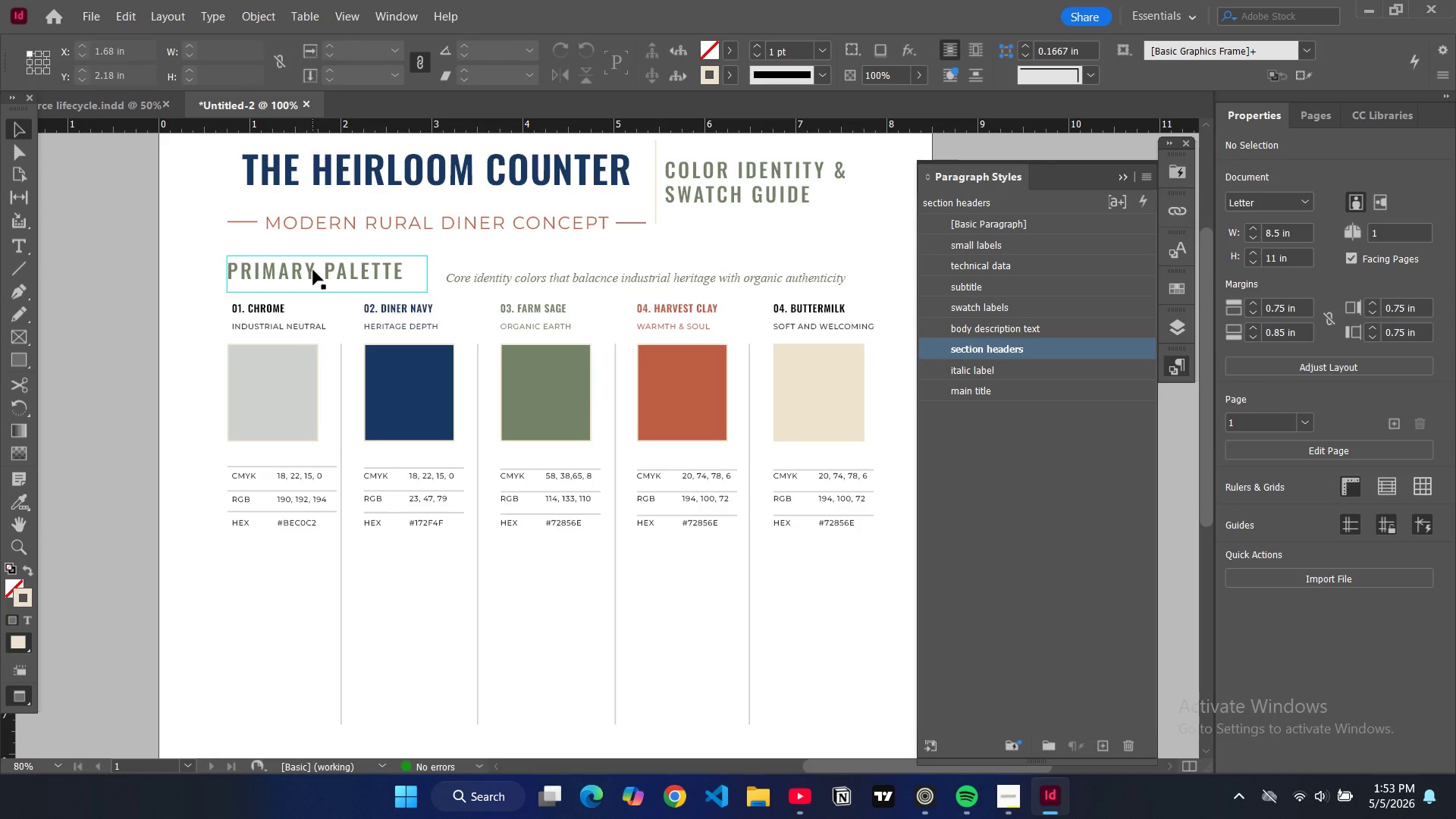 
left_click([313, 270])
 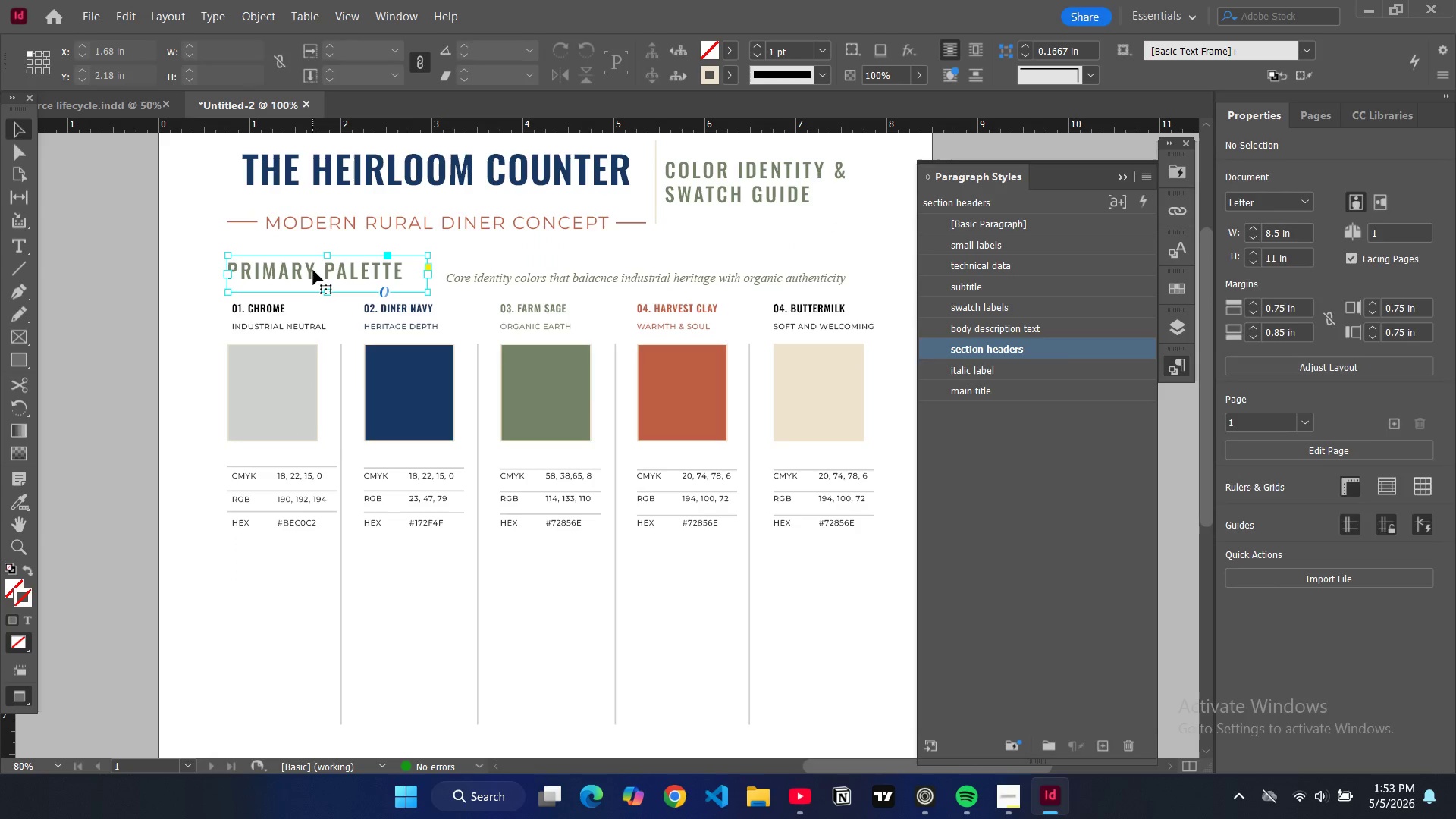 
key(W)
 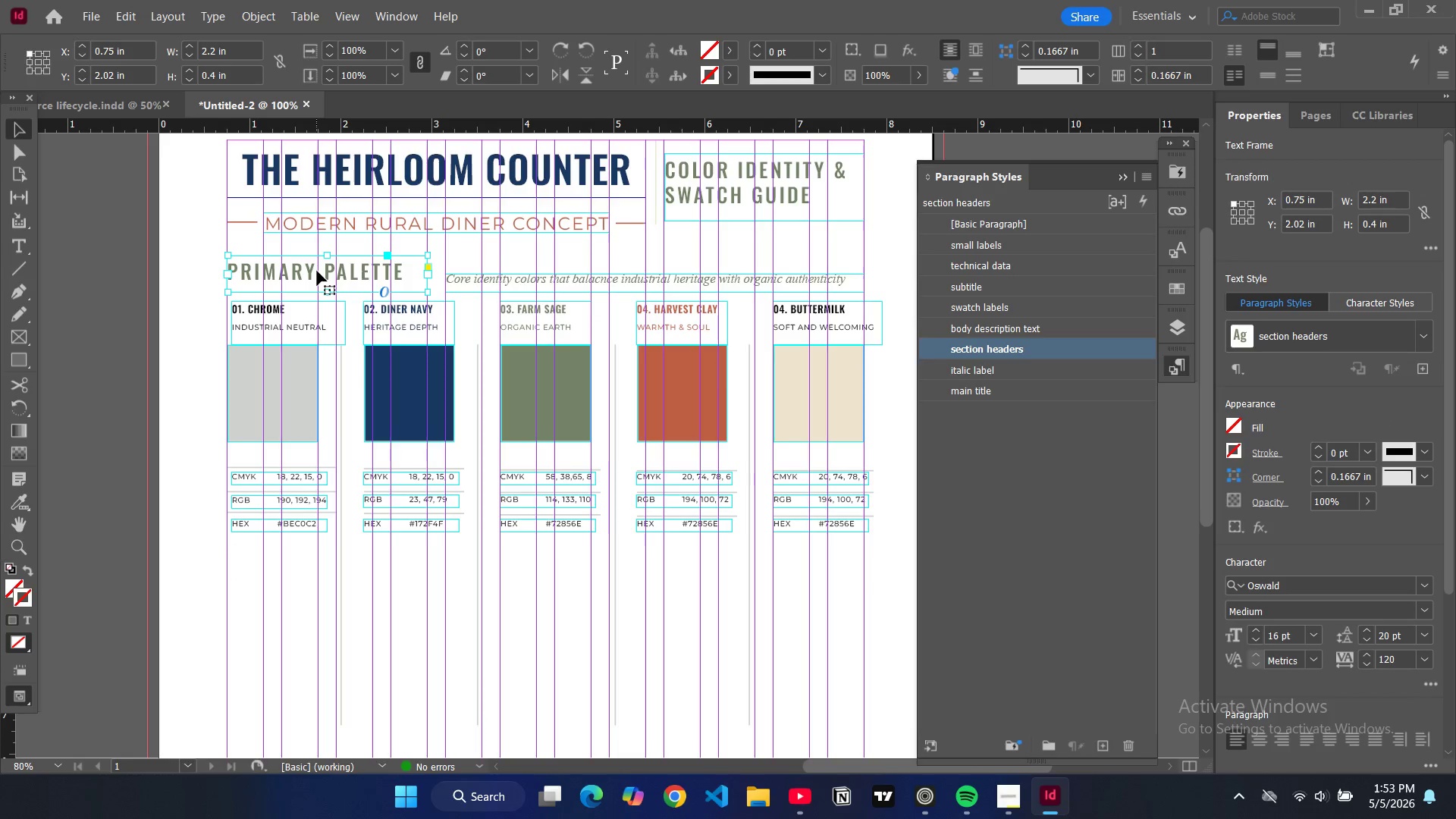 
key(Control+C)
 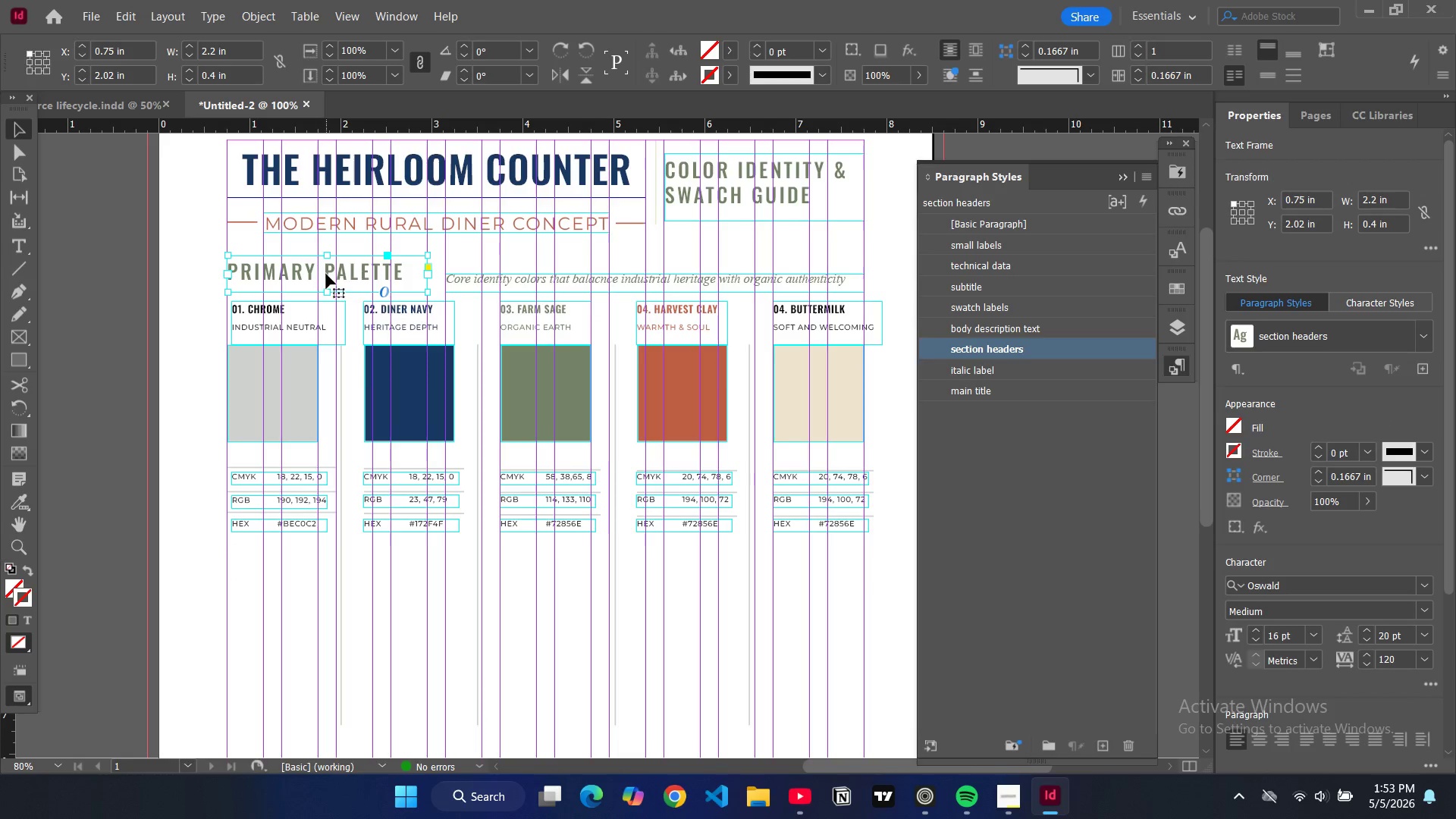 
key(Control+V)
 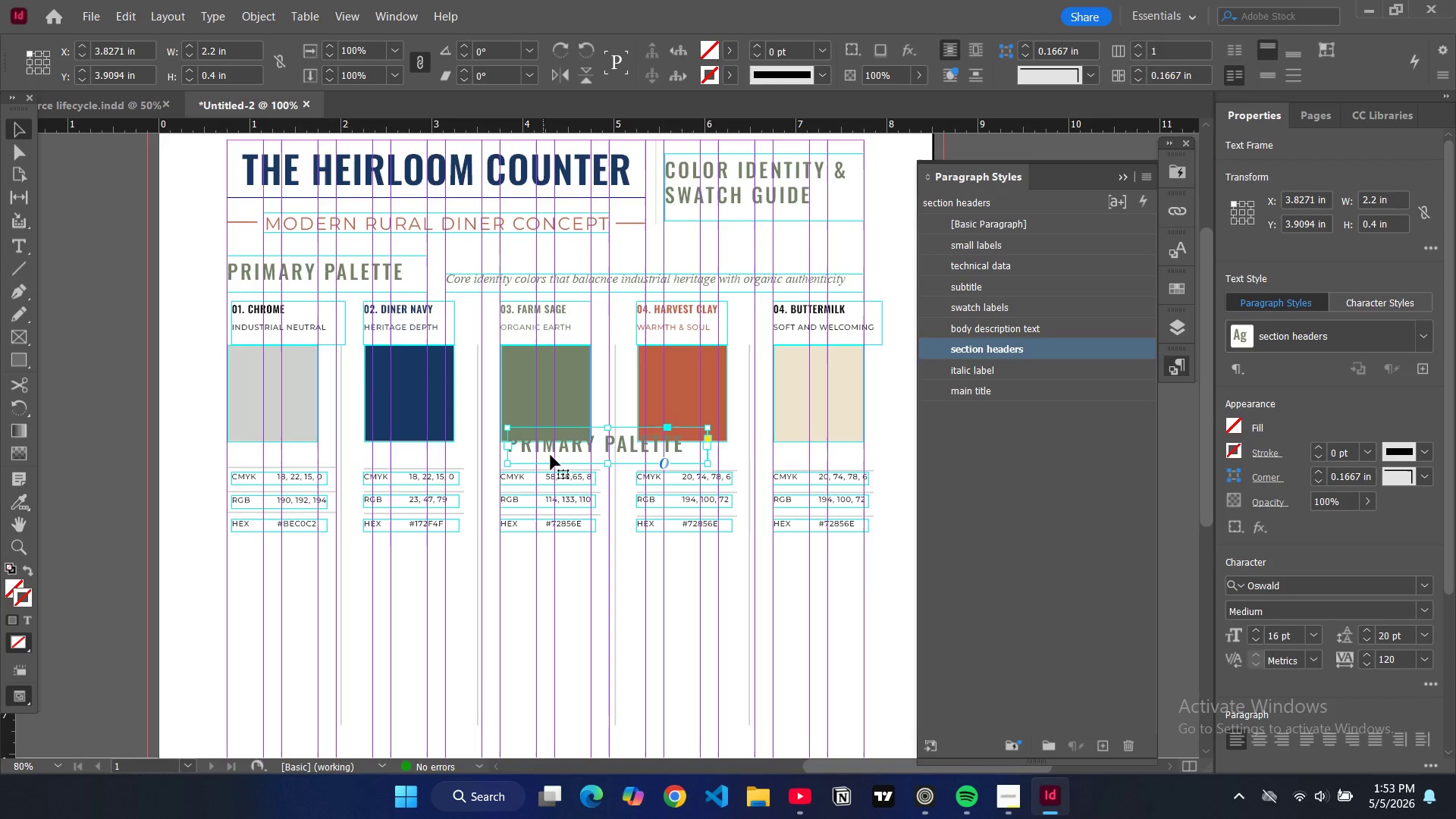 
left_click_drag(start_coordinate=[545, 454], to_coordinate=[265, 582])
 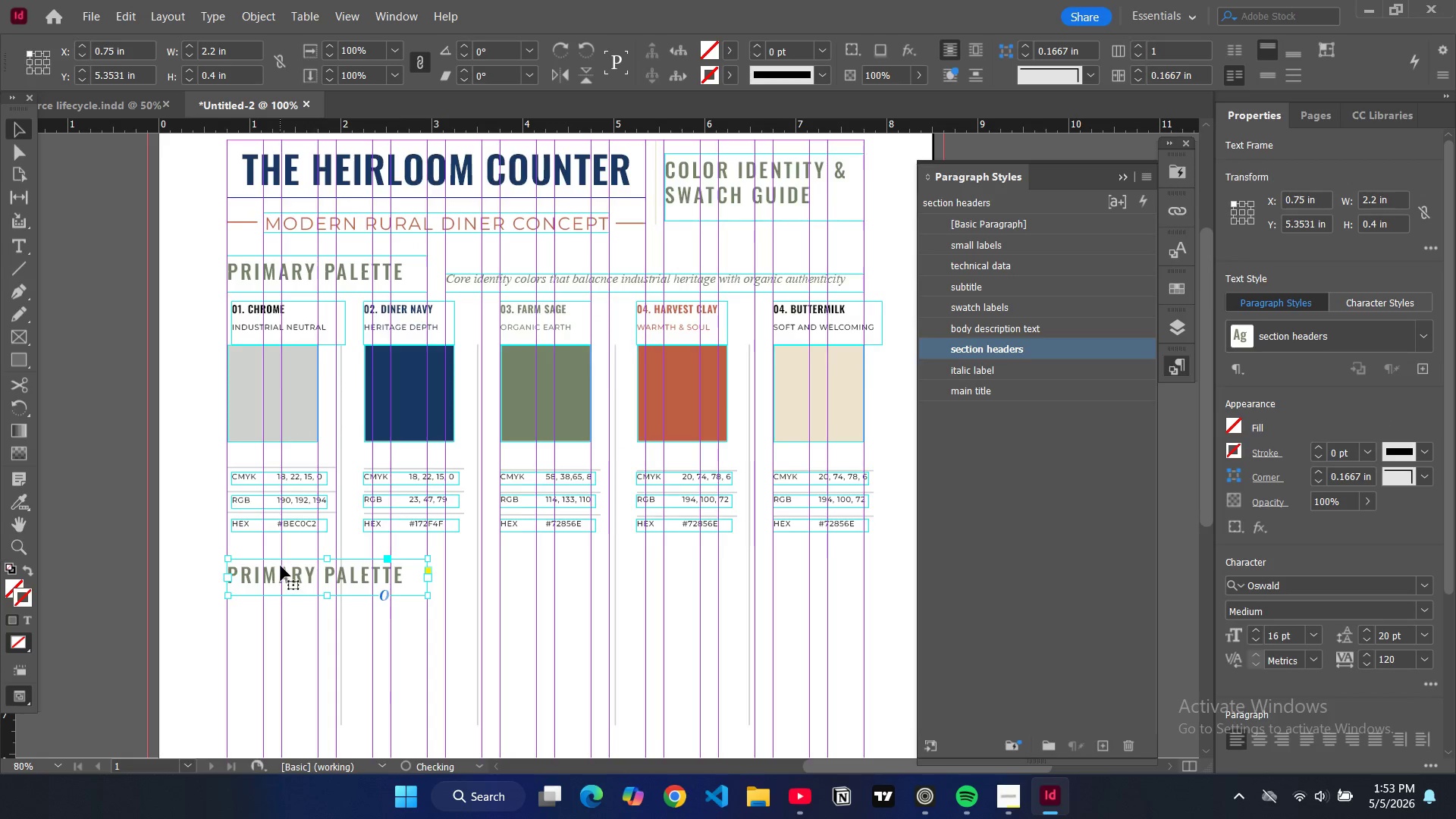 
left_click([287, 414])
 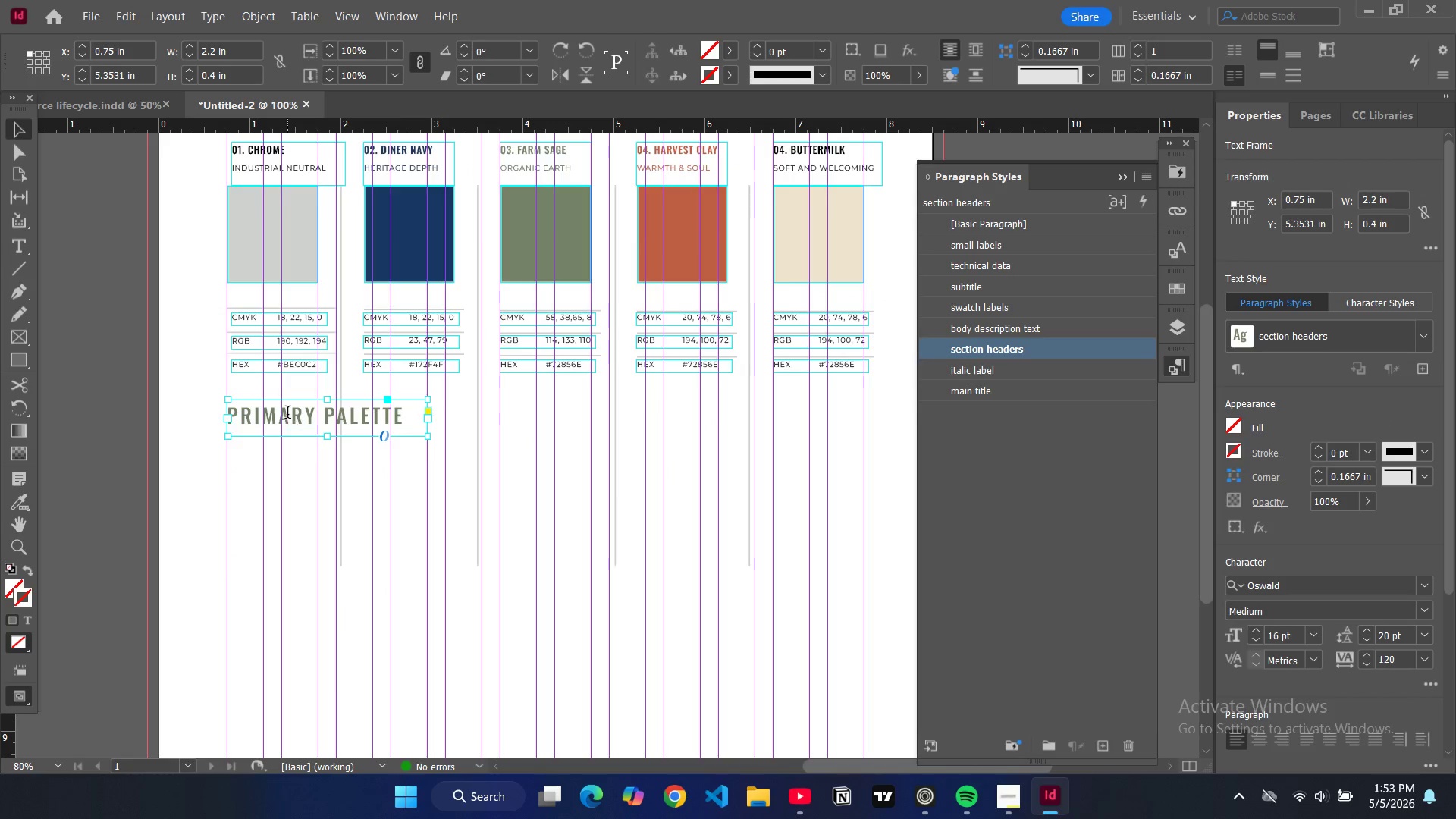 
scroll: coordinate [281, 566], scroll_direction: down, amount: 3.0
 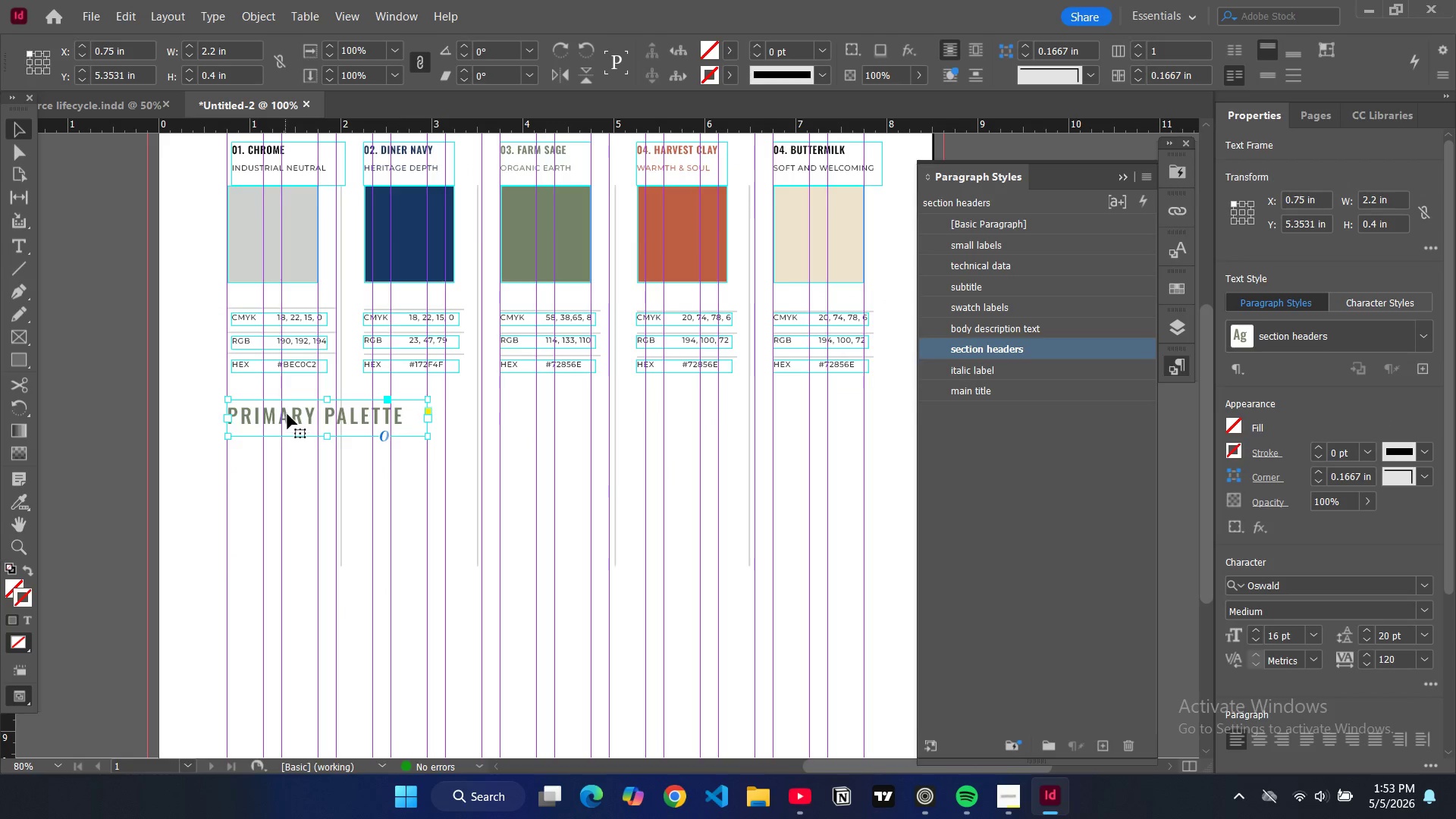 
double_click([287, 414])
 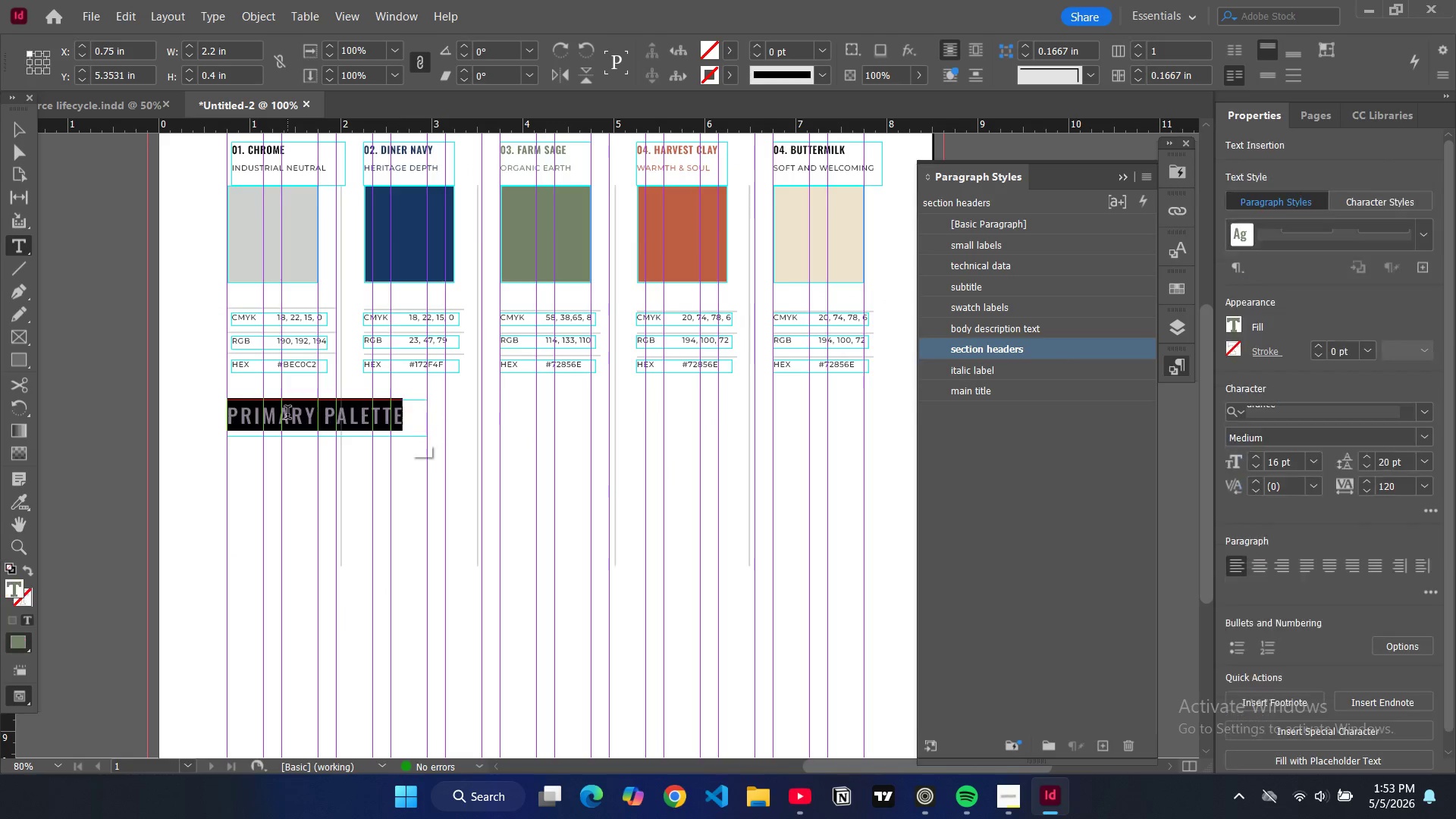 
double_click([287, 414])
 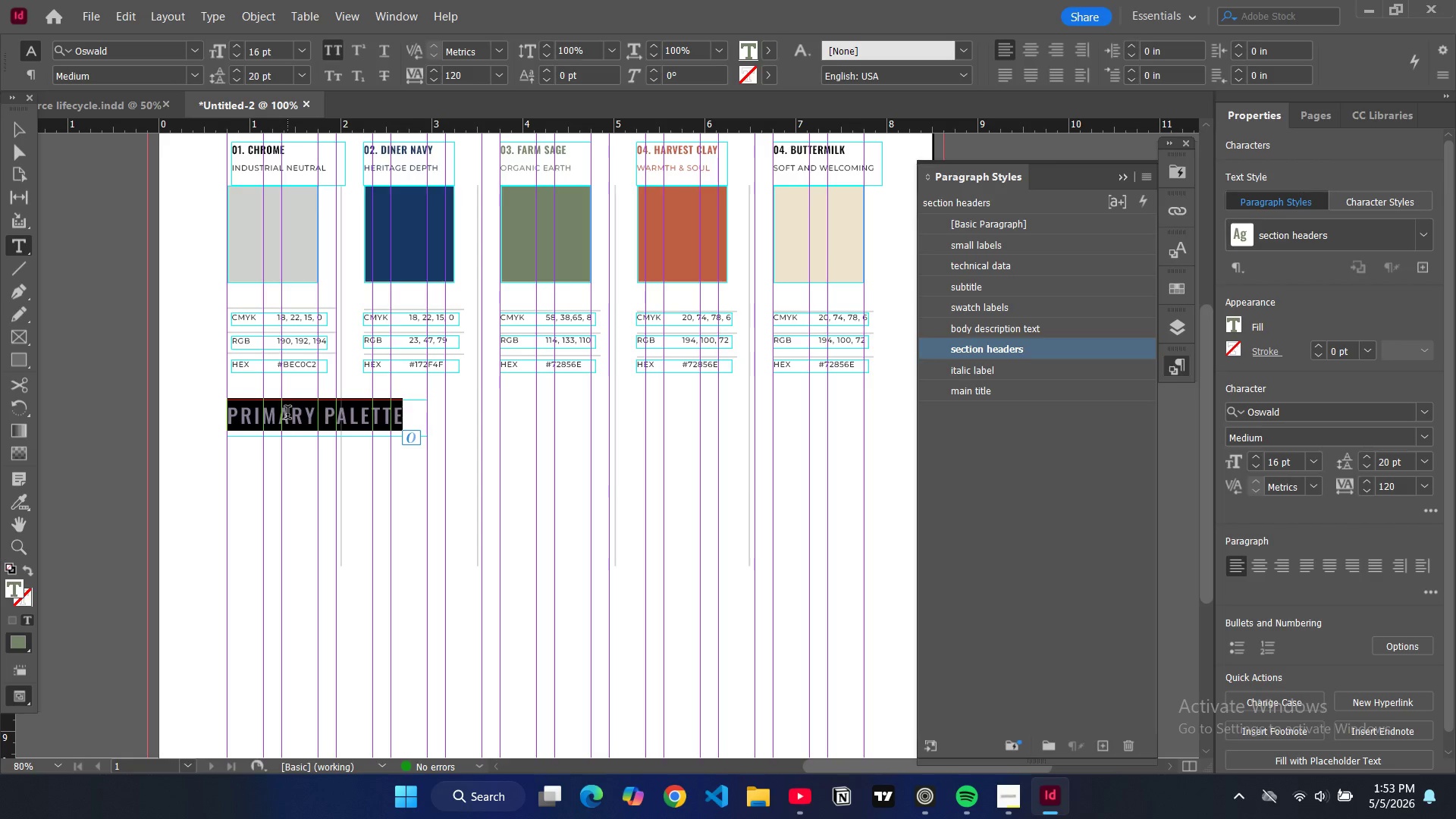 
triple_click([287, 414])
 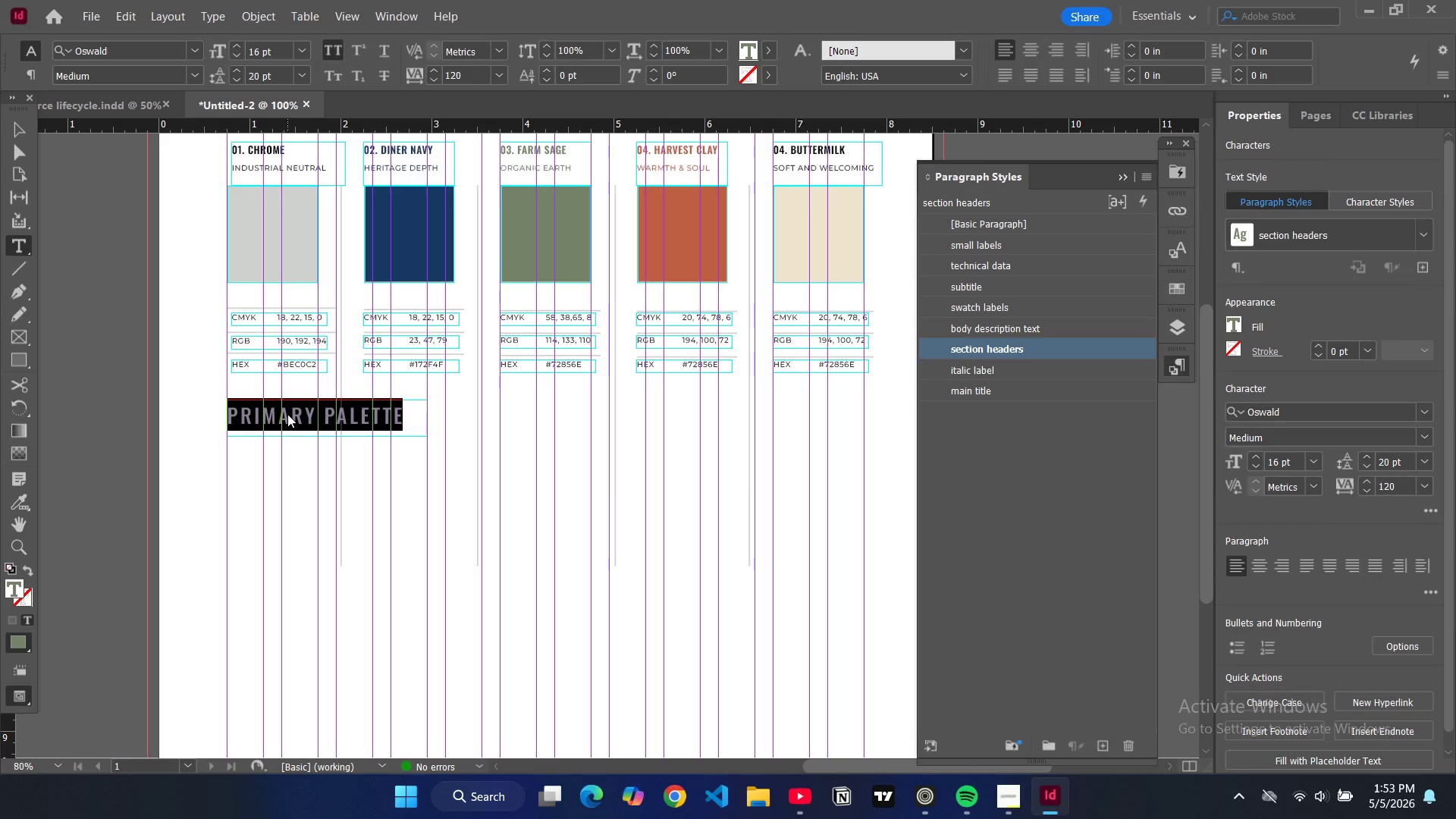 
triple_click([287, 414])
 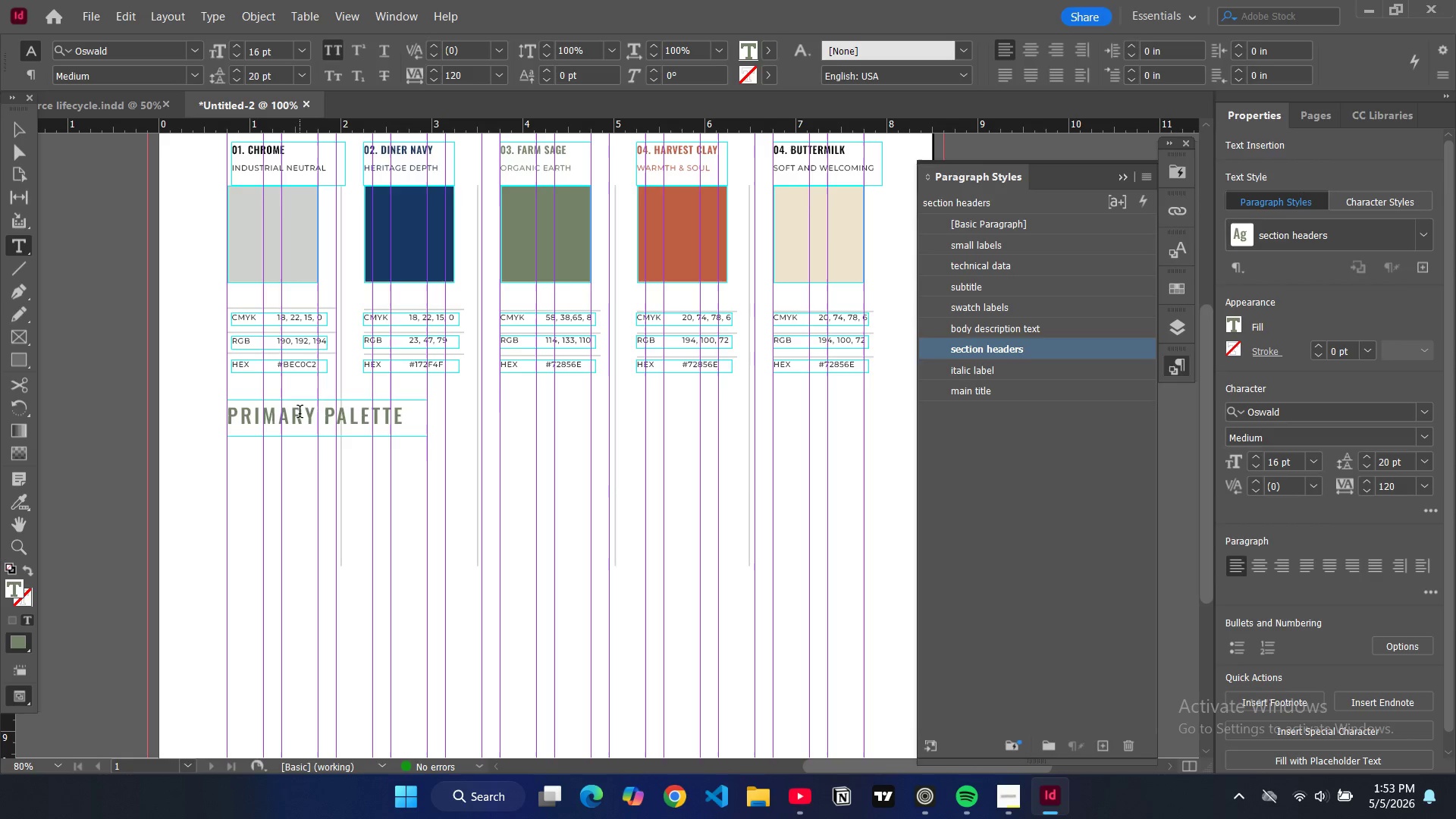 
double_click([300, 413])
 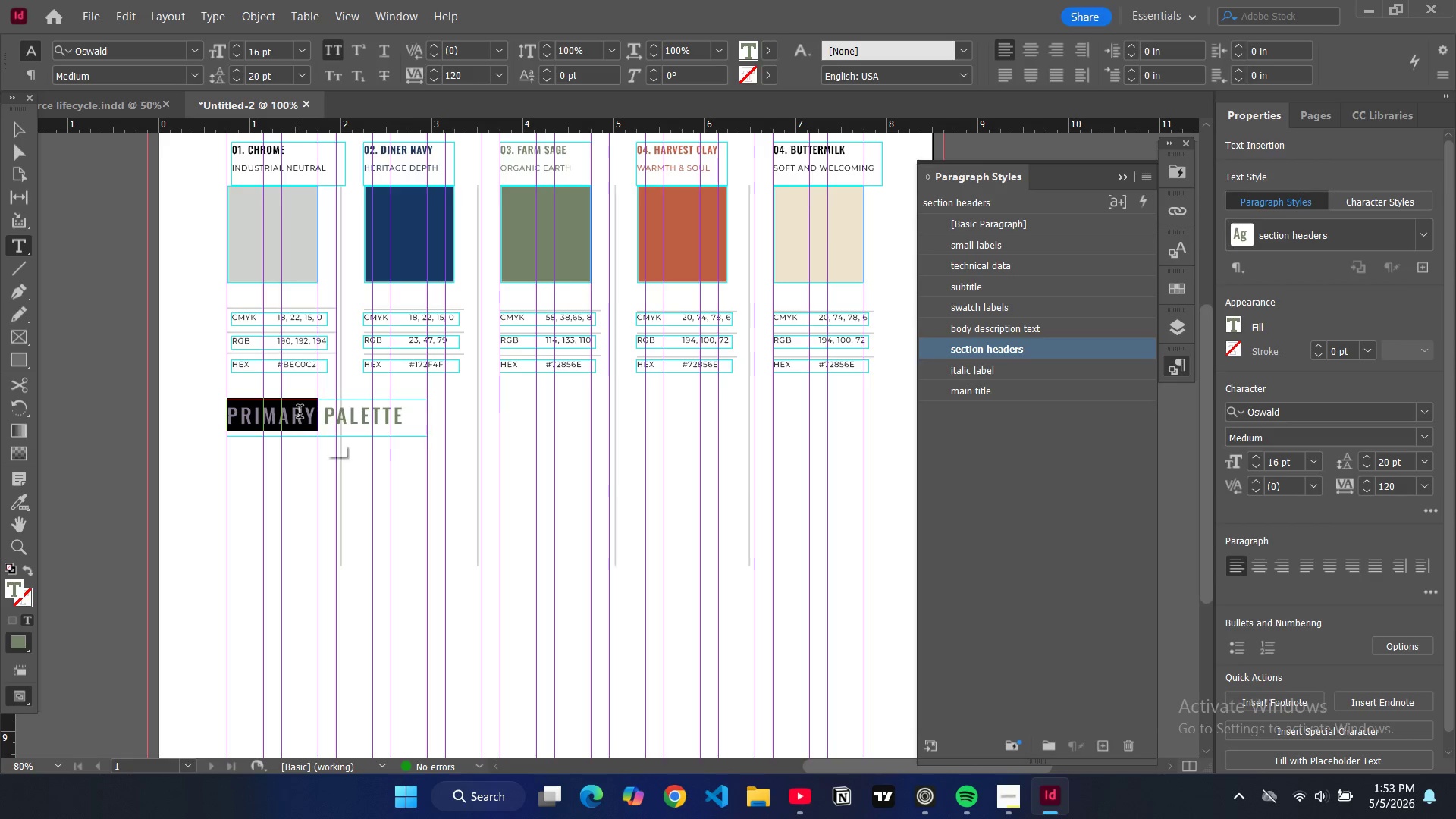 
key(Control+ControlLeft)
 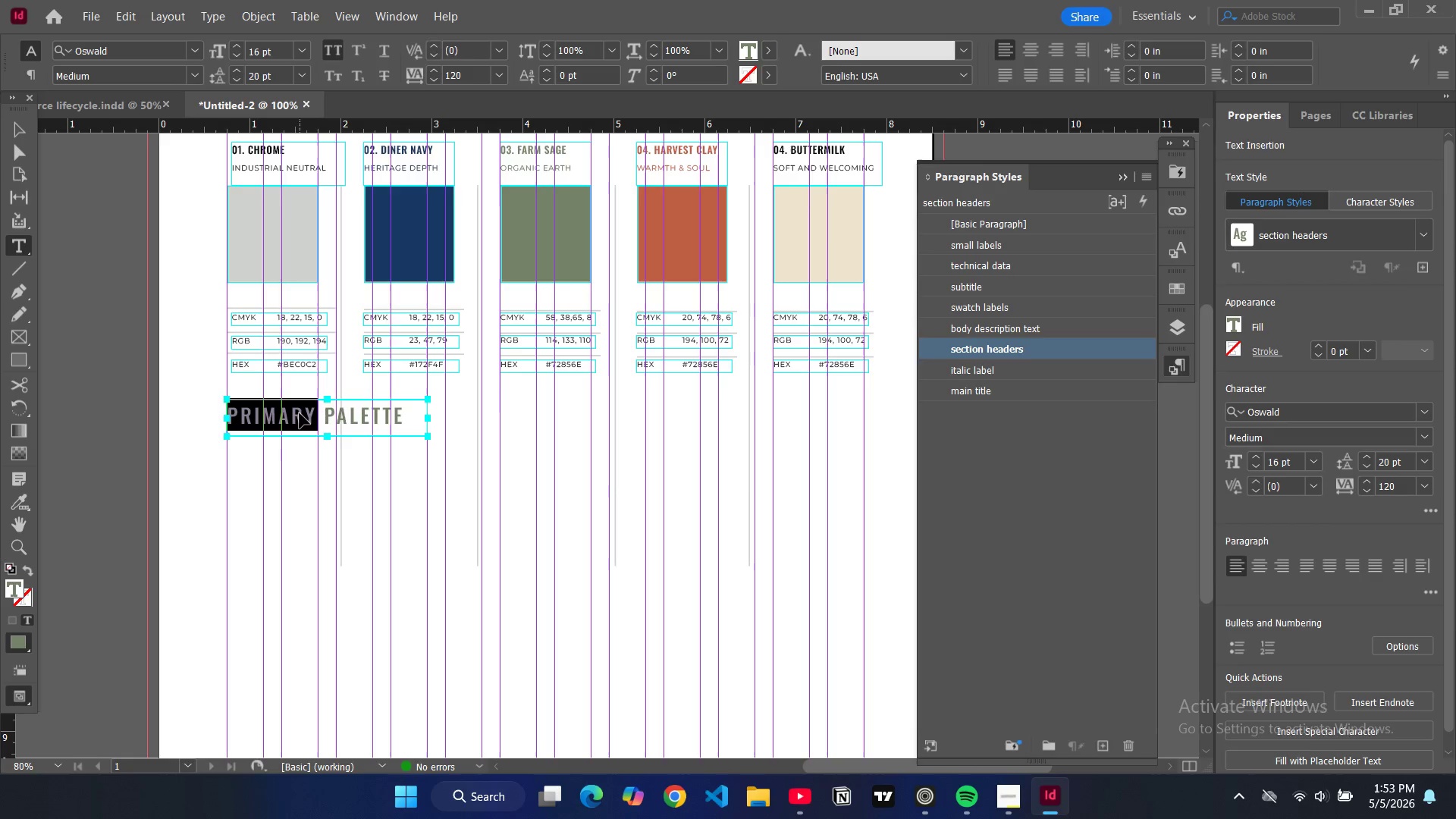 
key(Control+A)
 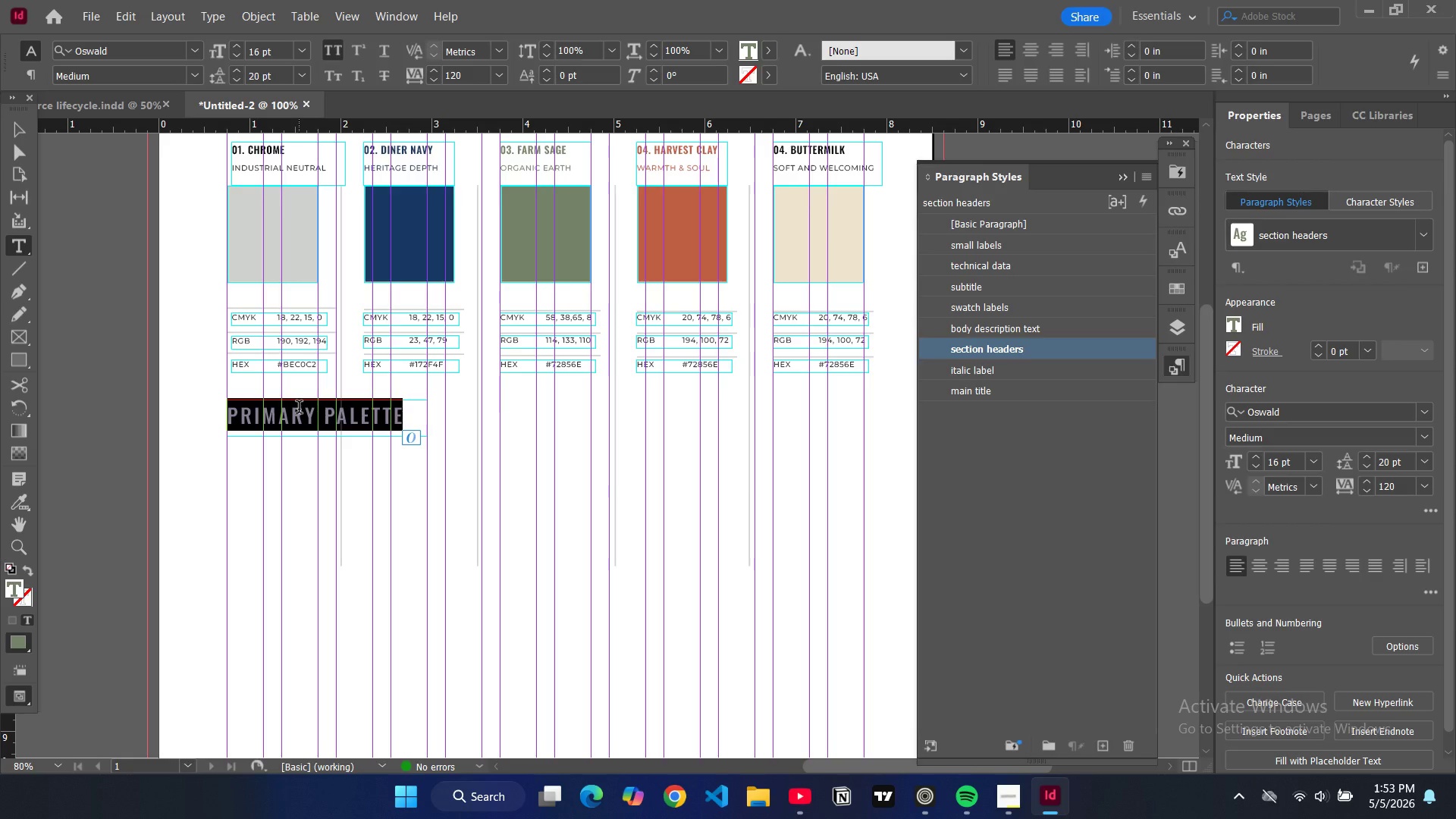 
type(ACCENT TINTS)
 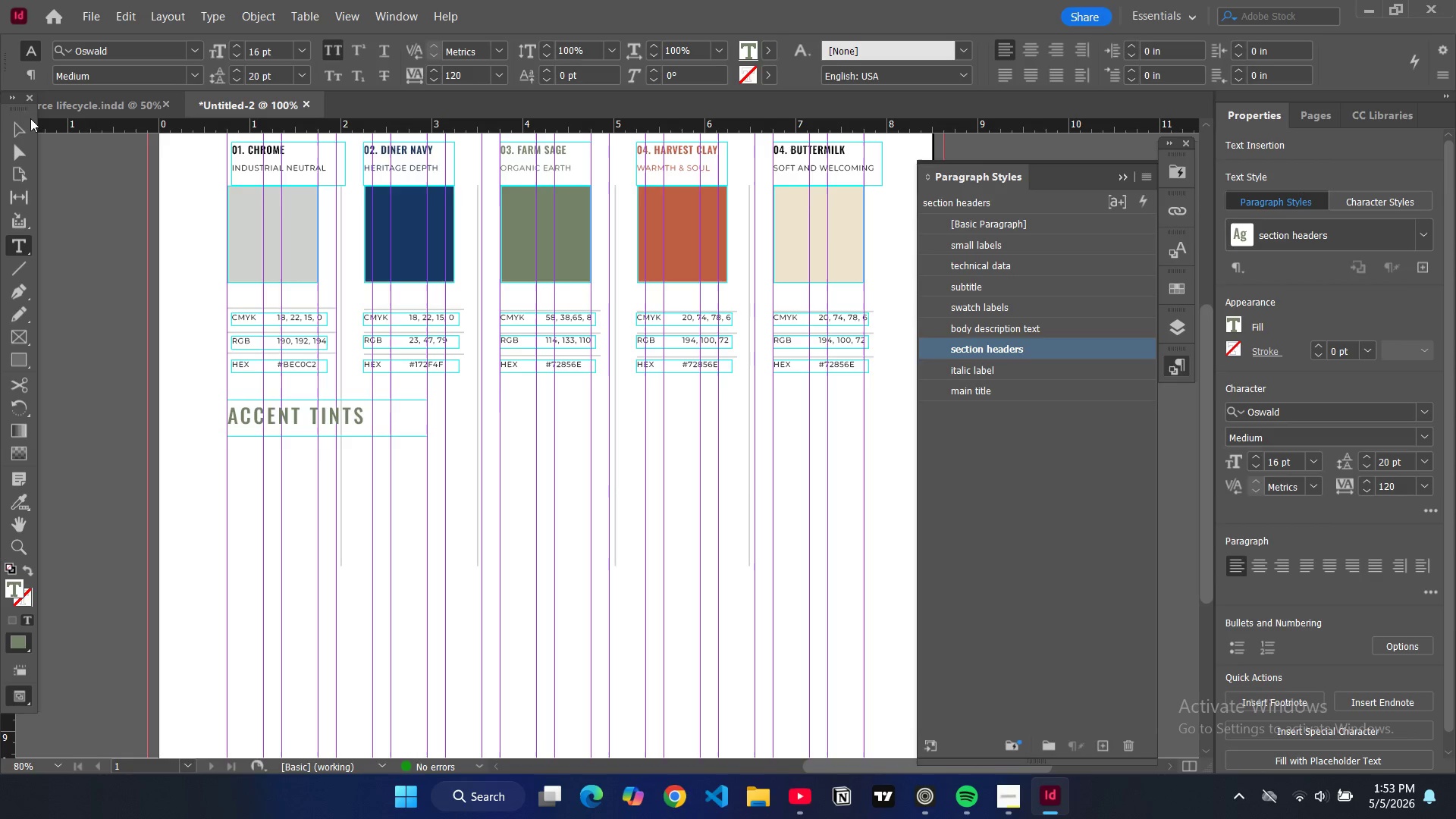 
left_click([20, 127])
 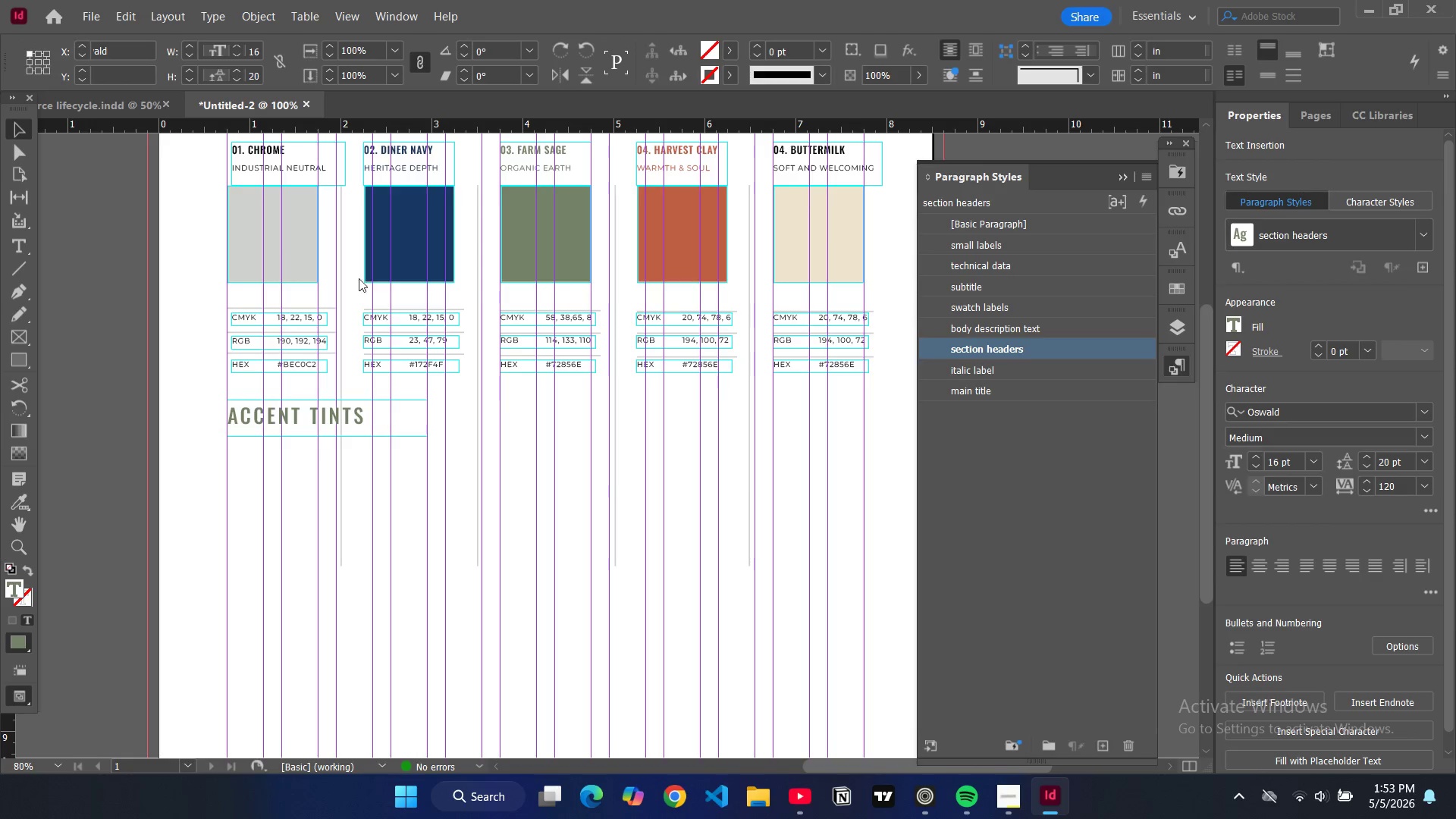 
scroll: coordinate [494, 302], scroll_direction: up, amount: 3.0
 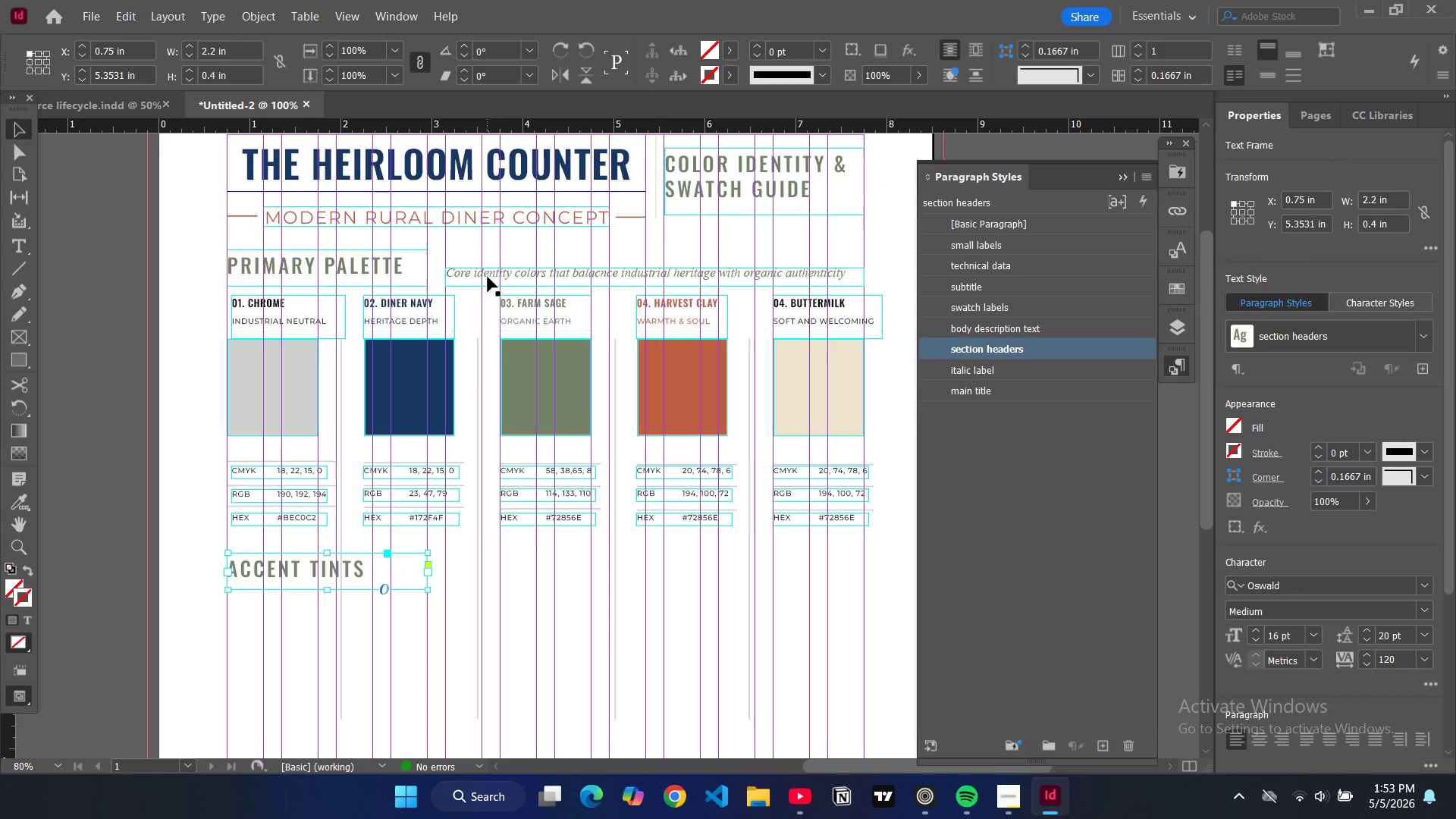 
left_click([488, 278])
 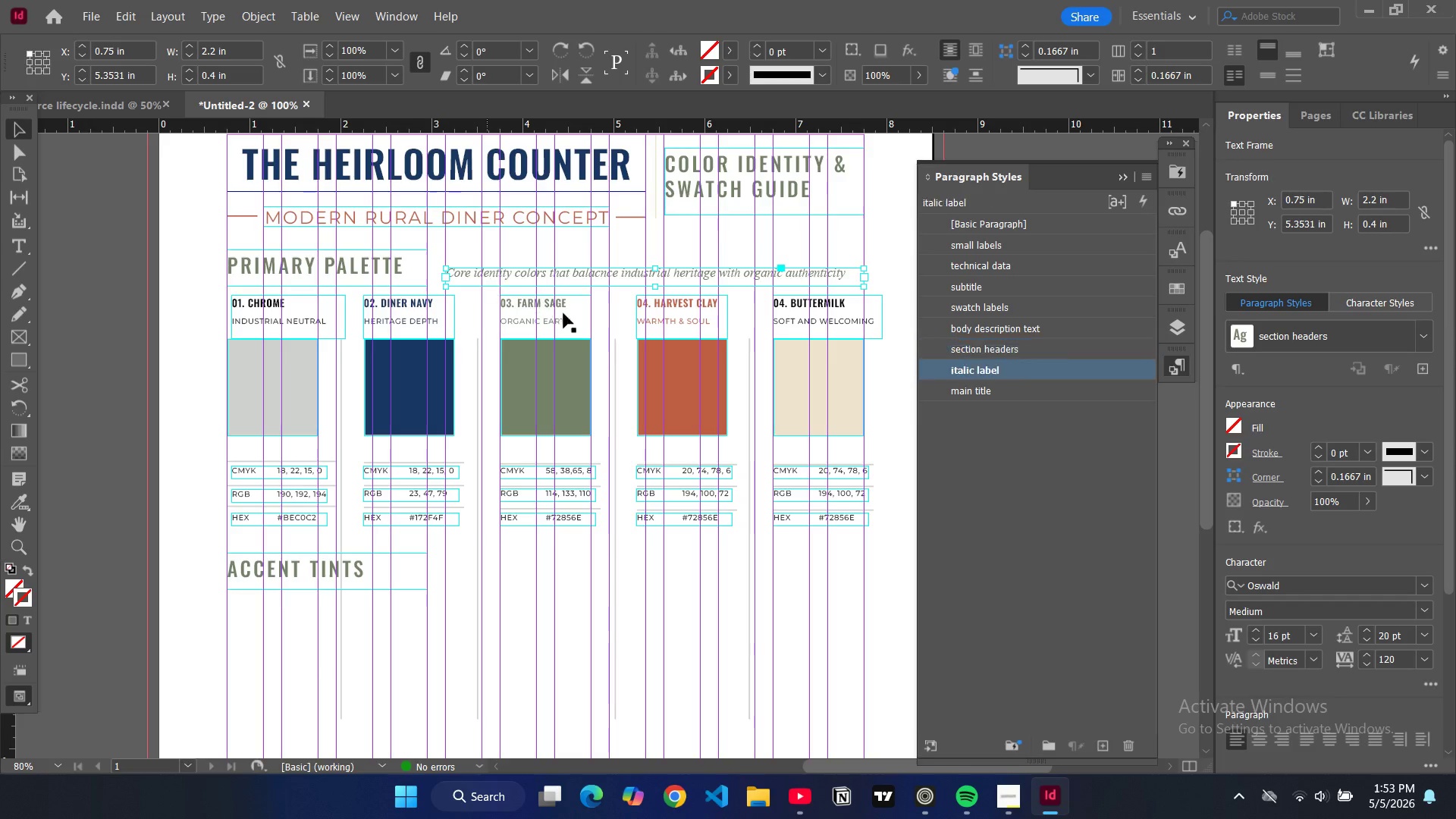 
key(Control+C)
 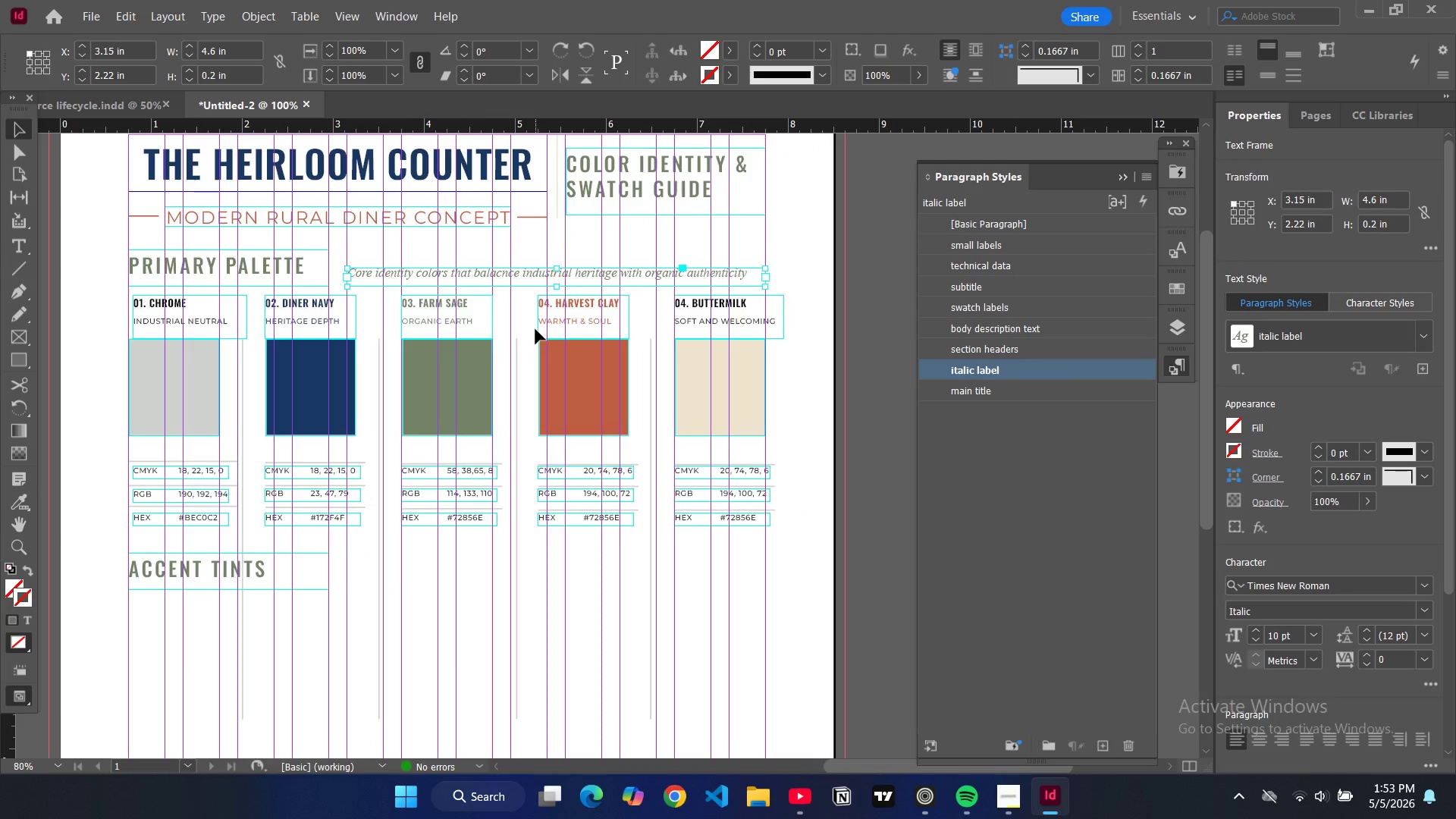 
scroll: coordinate [535, 329], scroll_direction: down, amount: 4.0
 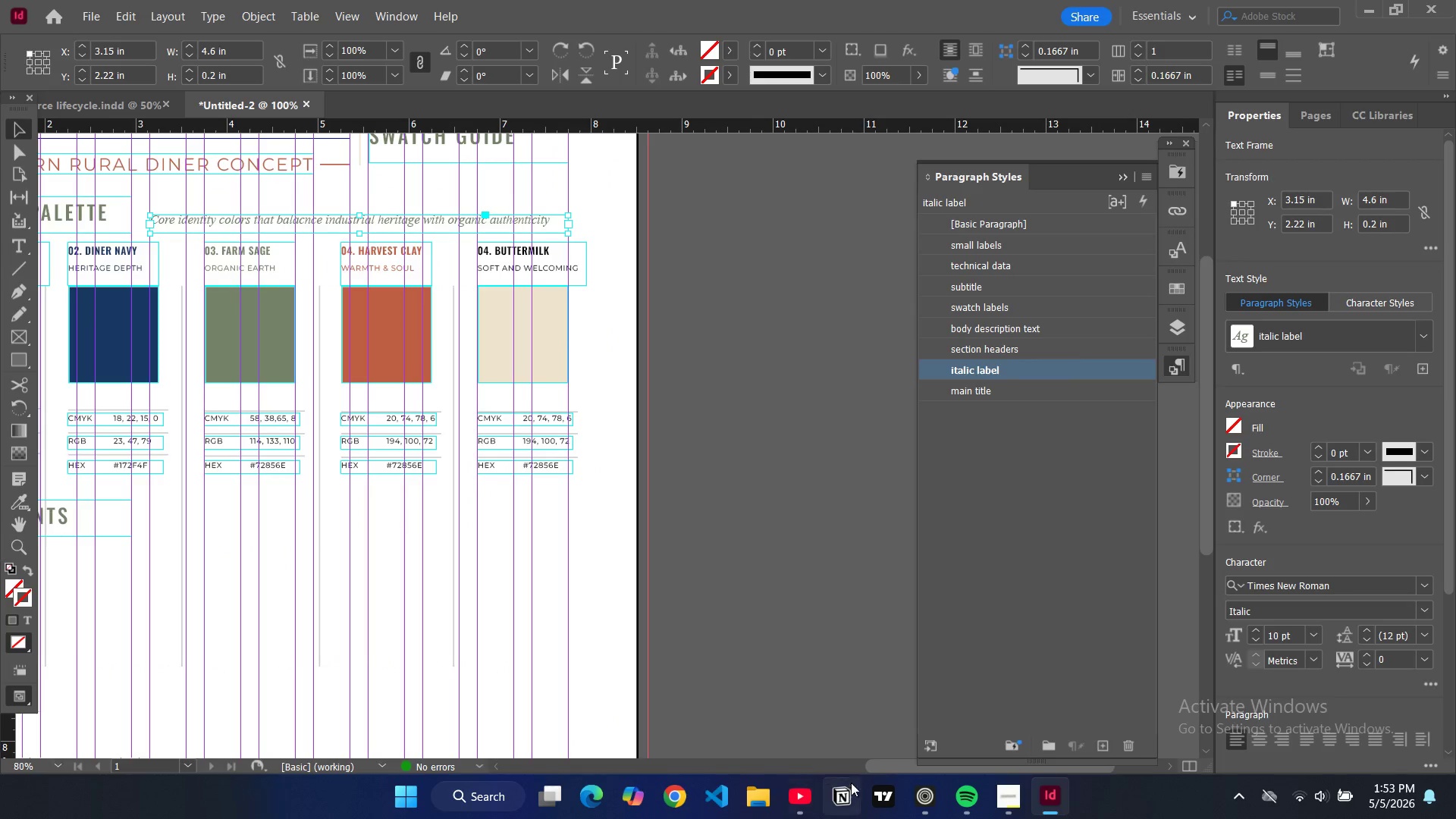 
left_click_drag(start_coordinate=[886, 766], to_coordinate=[808, 751])
 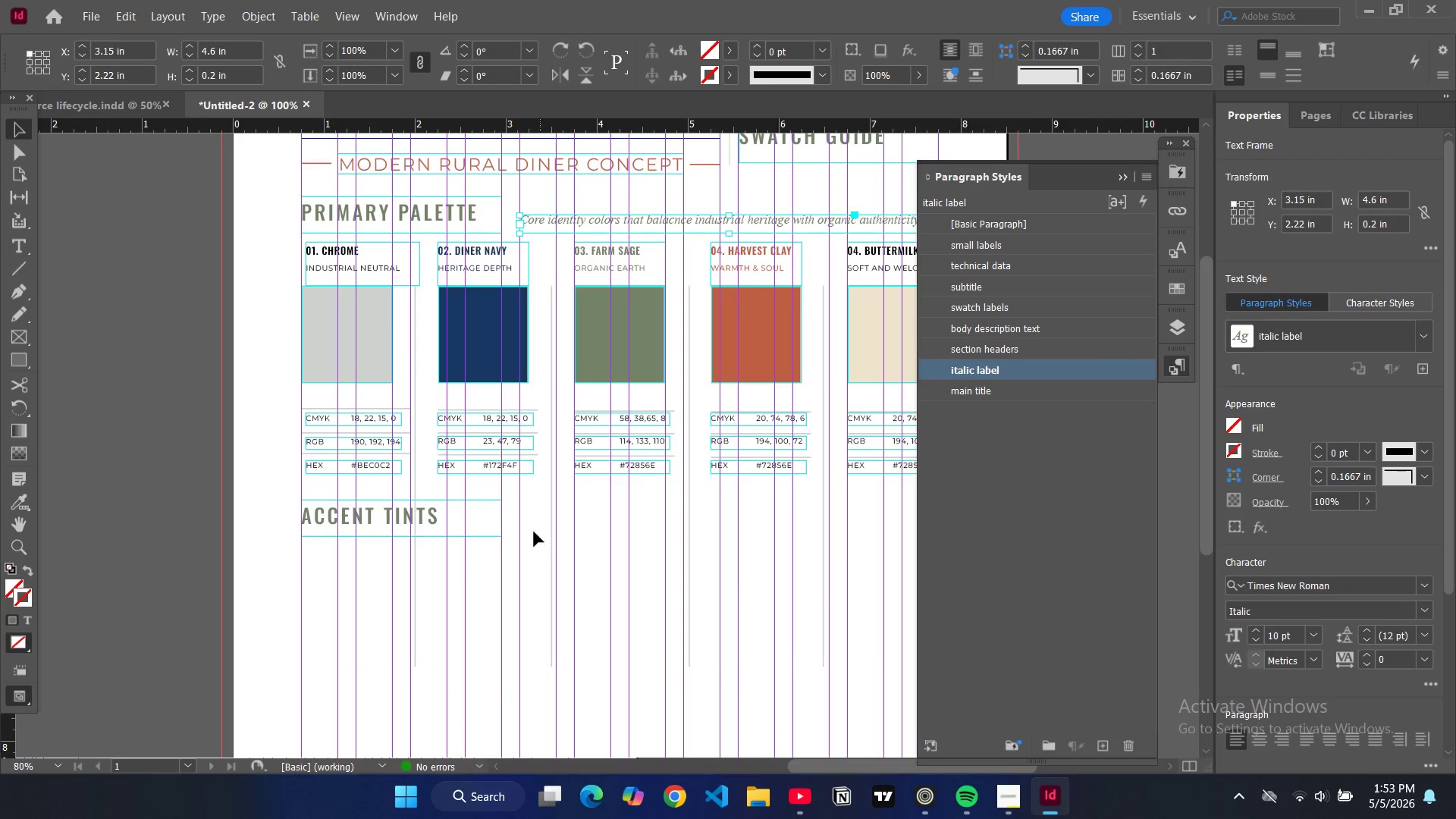 
left_click([535, 531])
 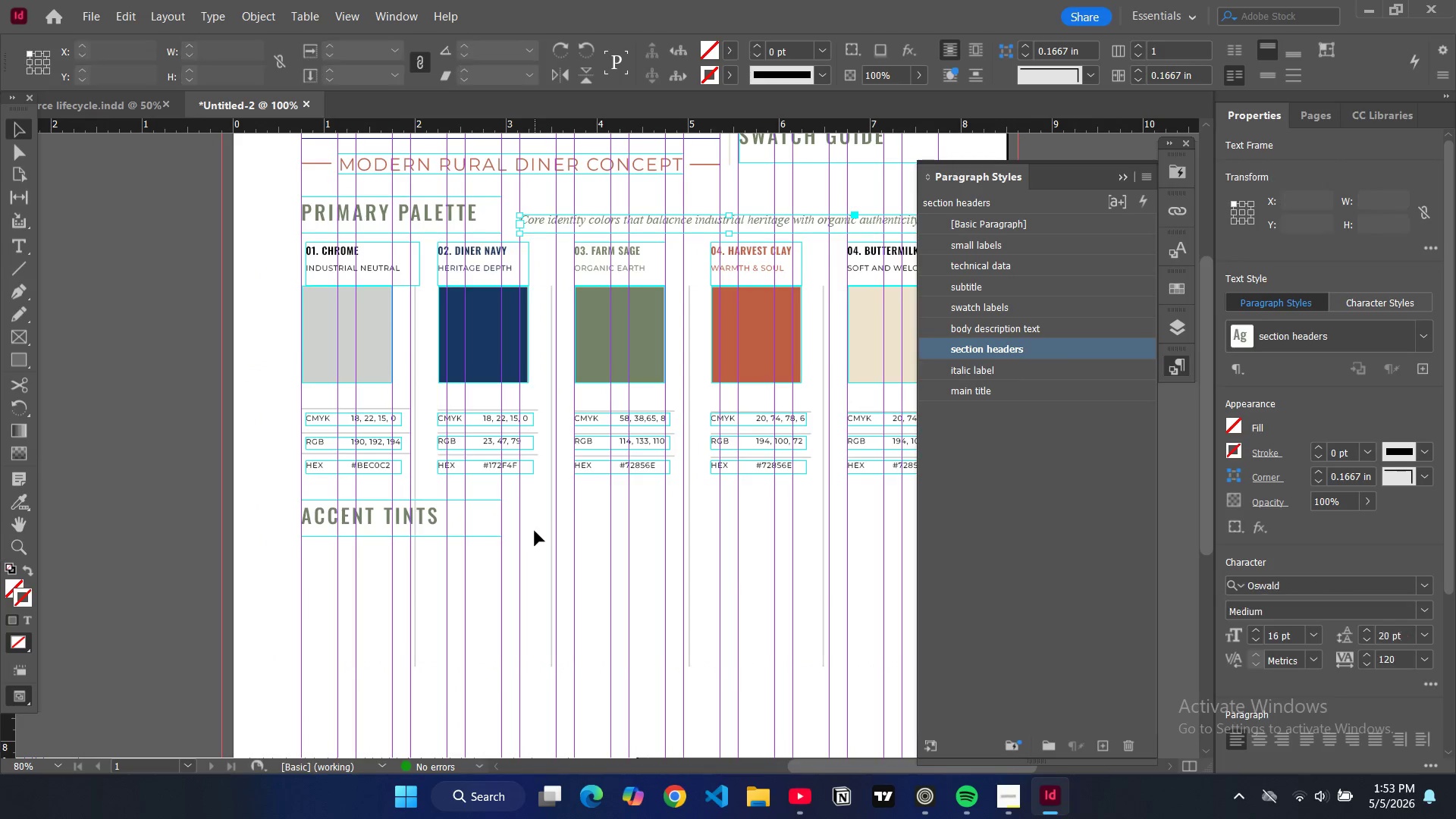 
key(Control+V)
 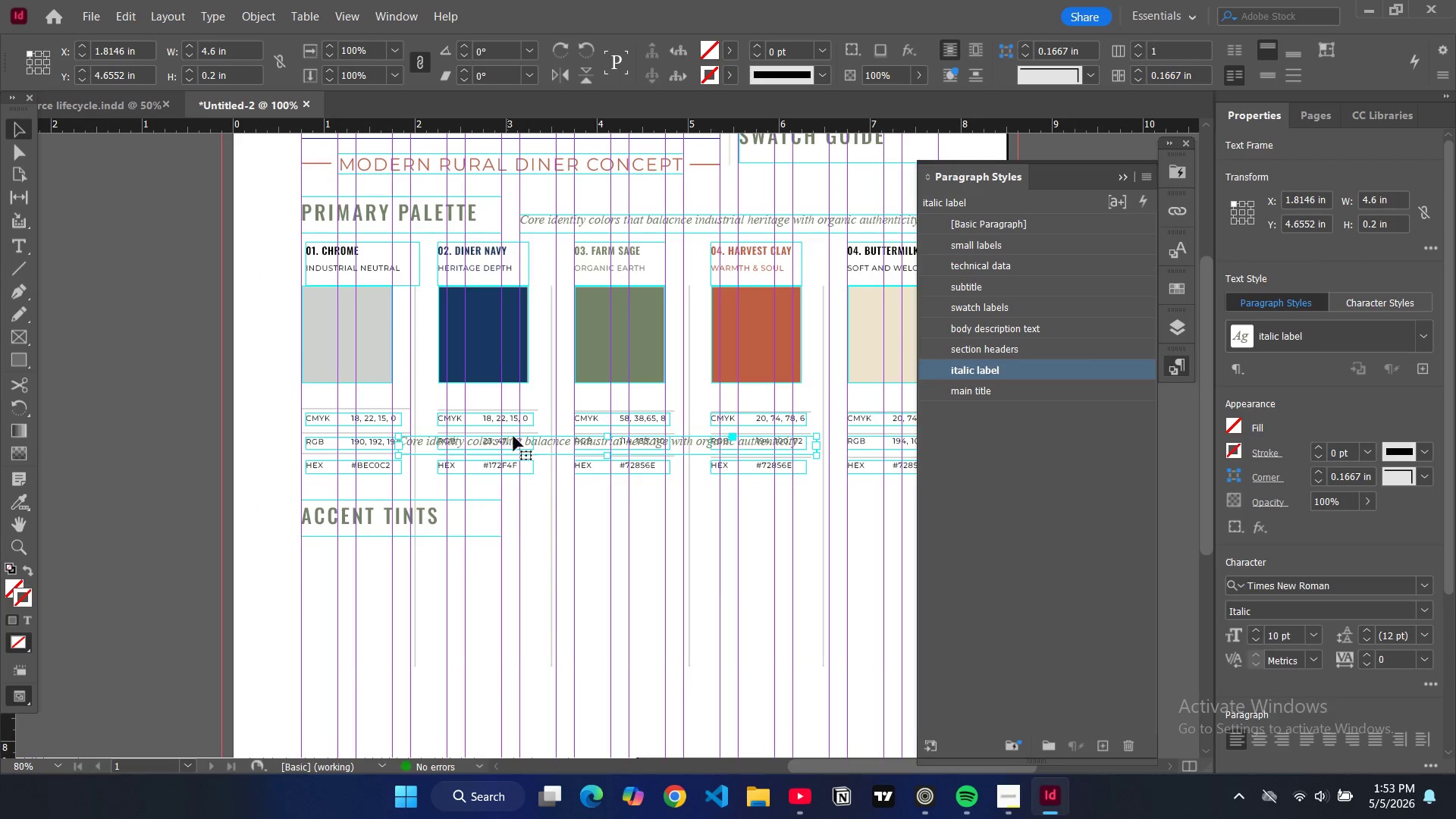 
left_click_drag(start_coordinate=[541, 441], to_coordinate=[609, 515])
 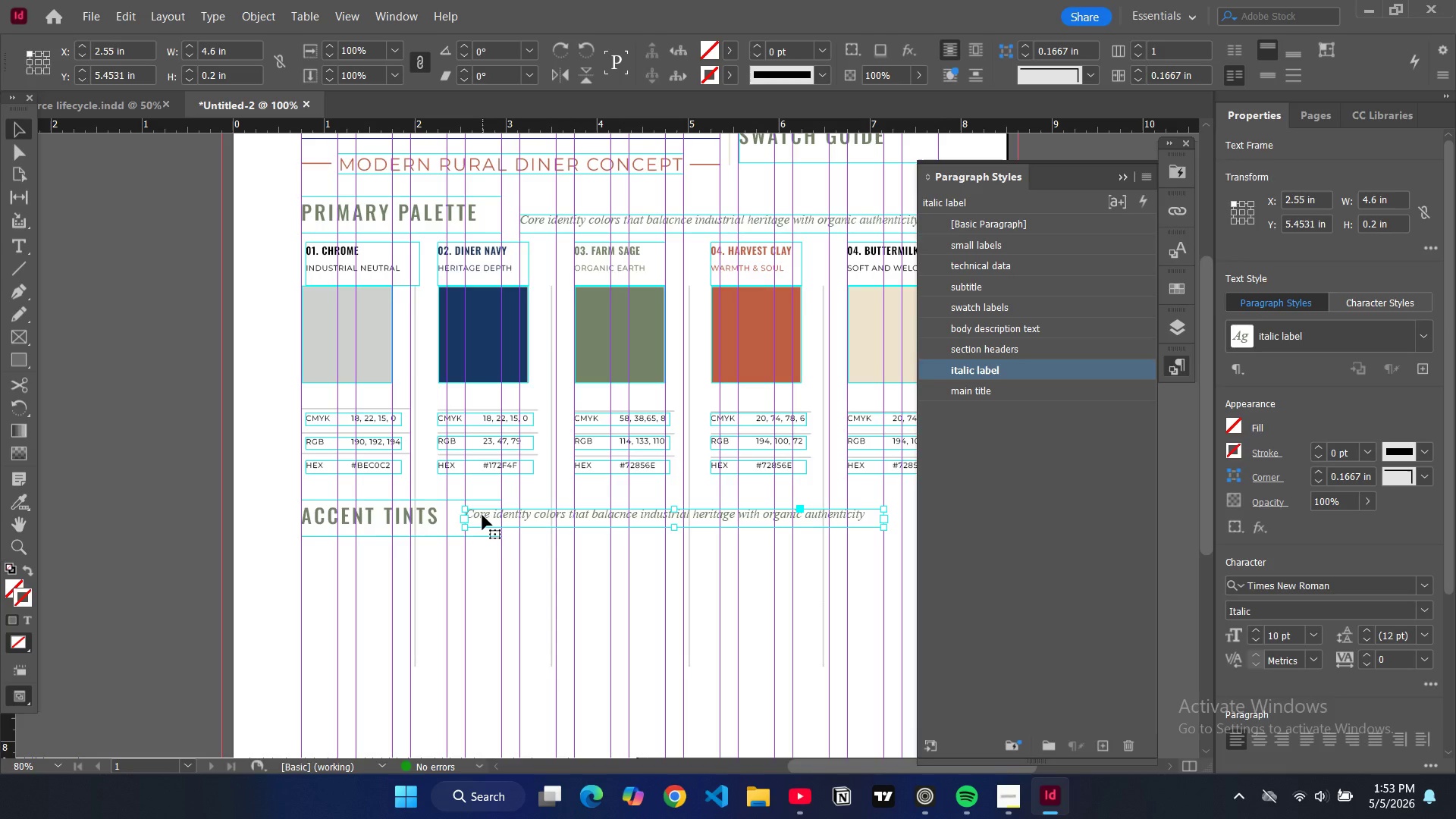 
double_click([482, 515])
 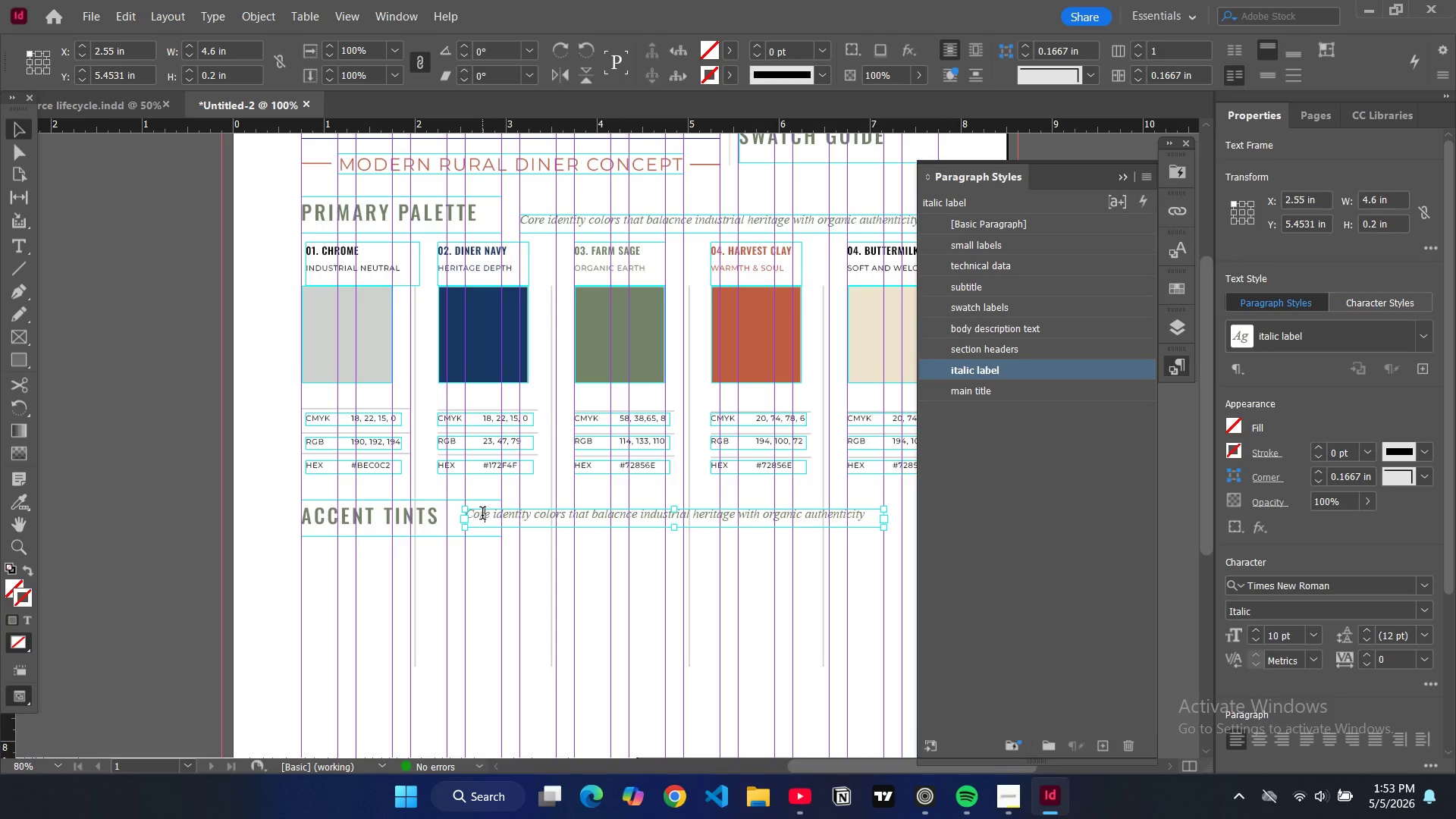 
key(Control+A)
 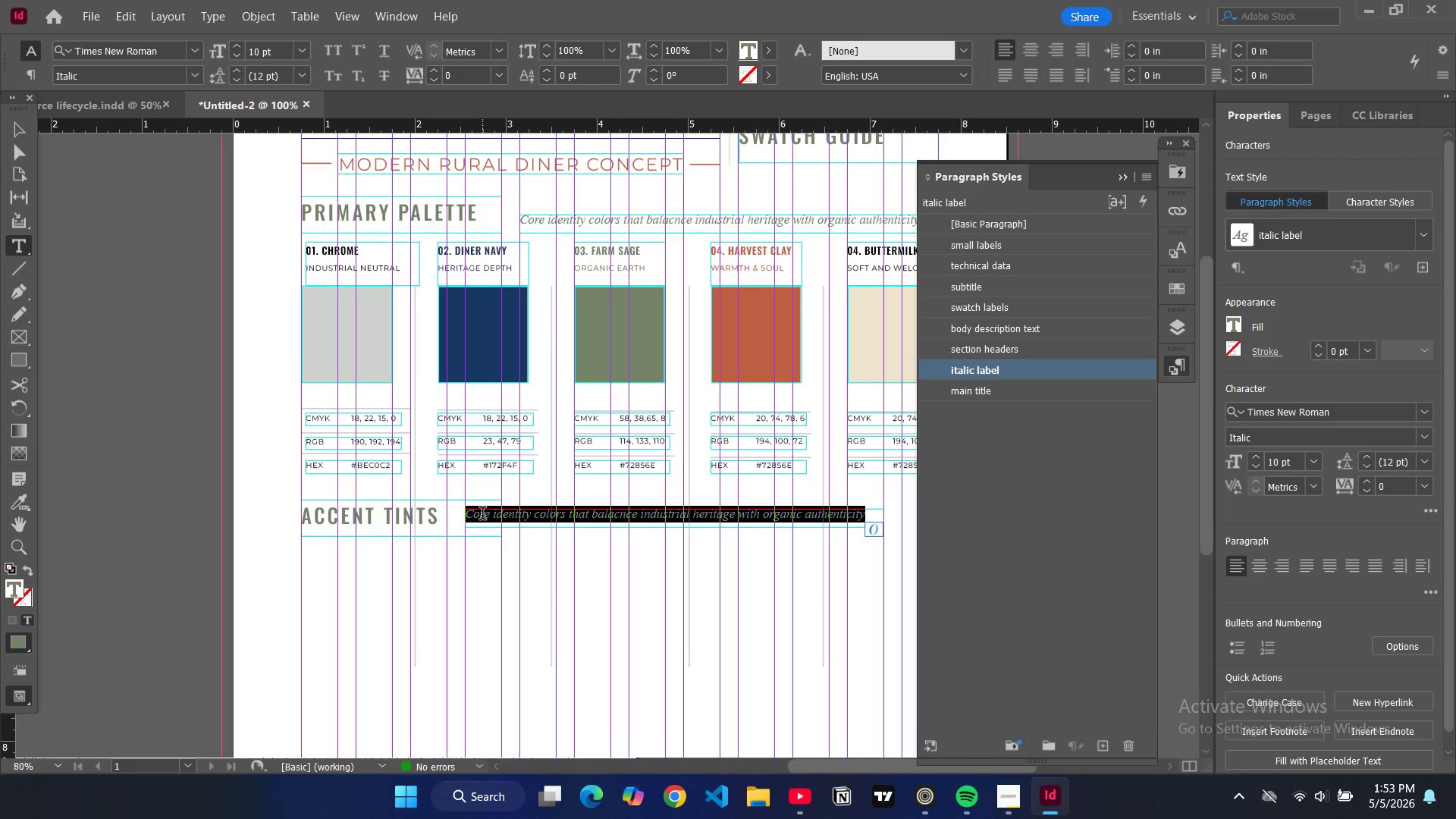 
type(Three )
key(Backspace)
key(Backspace)
key(Backspace)
key(Backspace)
key(Backspace)
type(HREE SUPPORTING TINTS FOR WA)
key(Backspace)
key(Backspace)
type(EACH PRIMARY COLOR USING )
 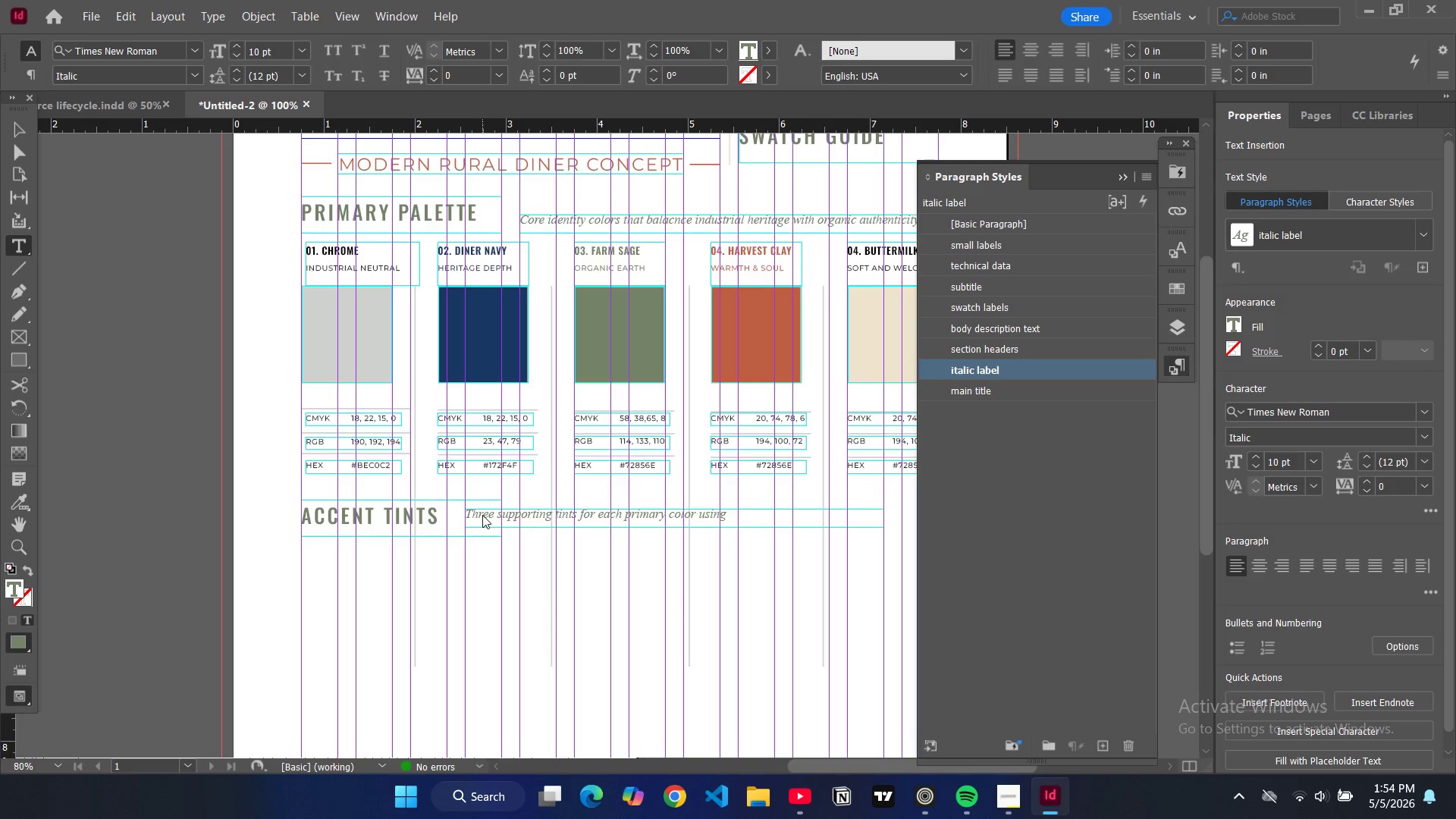 
hold_key(key=ShiftRight, duration=0.34)
 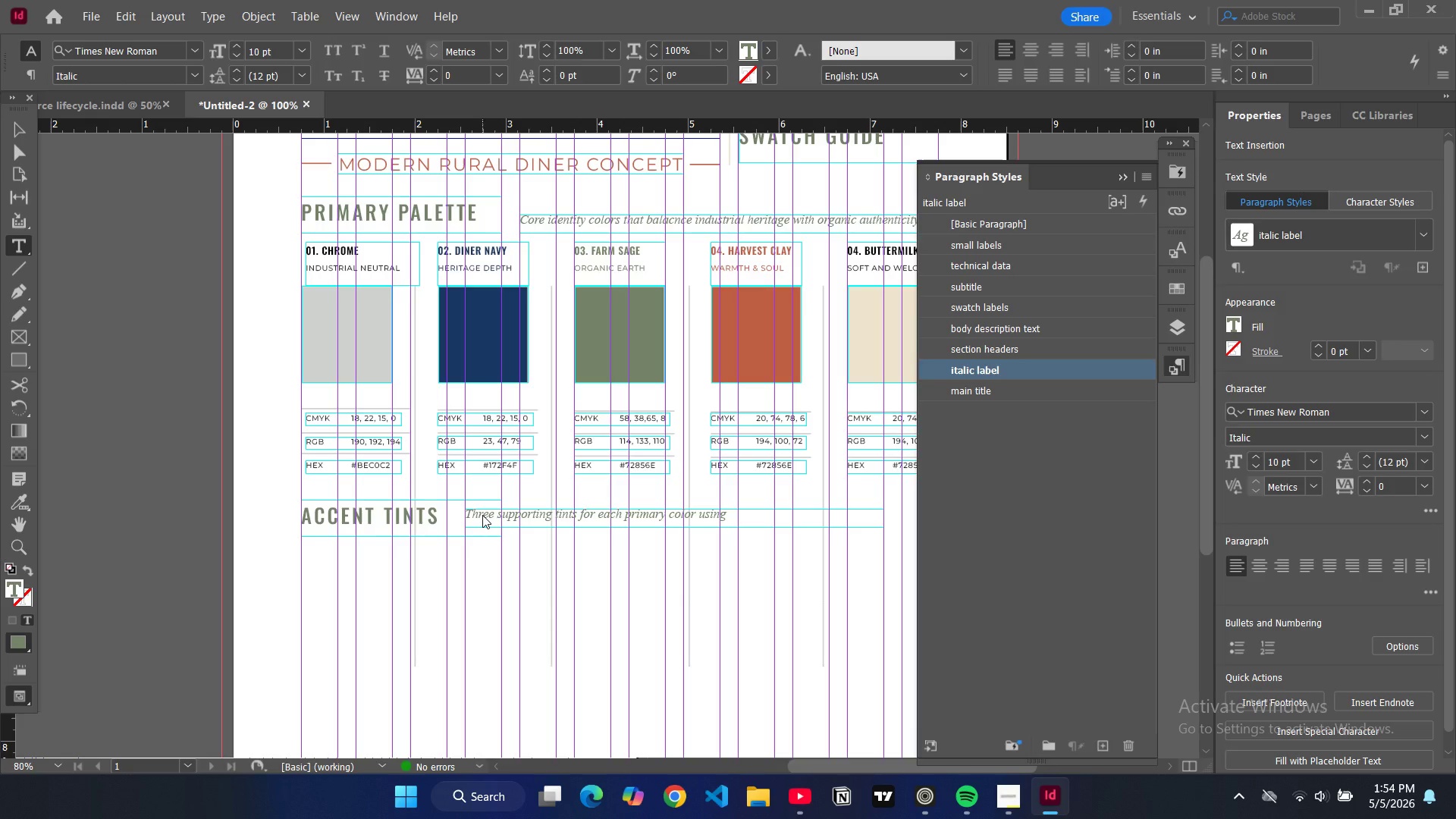 
key(Backspace)
 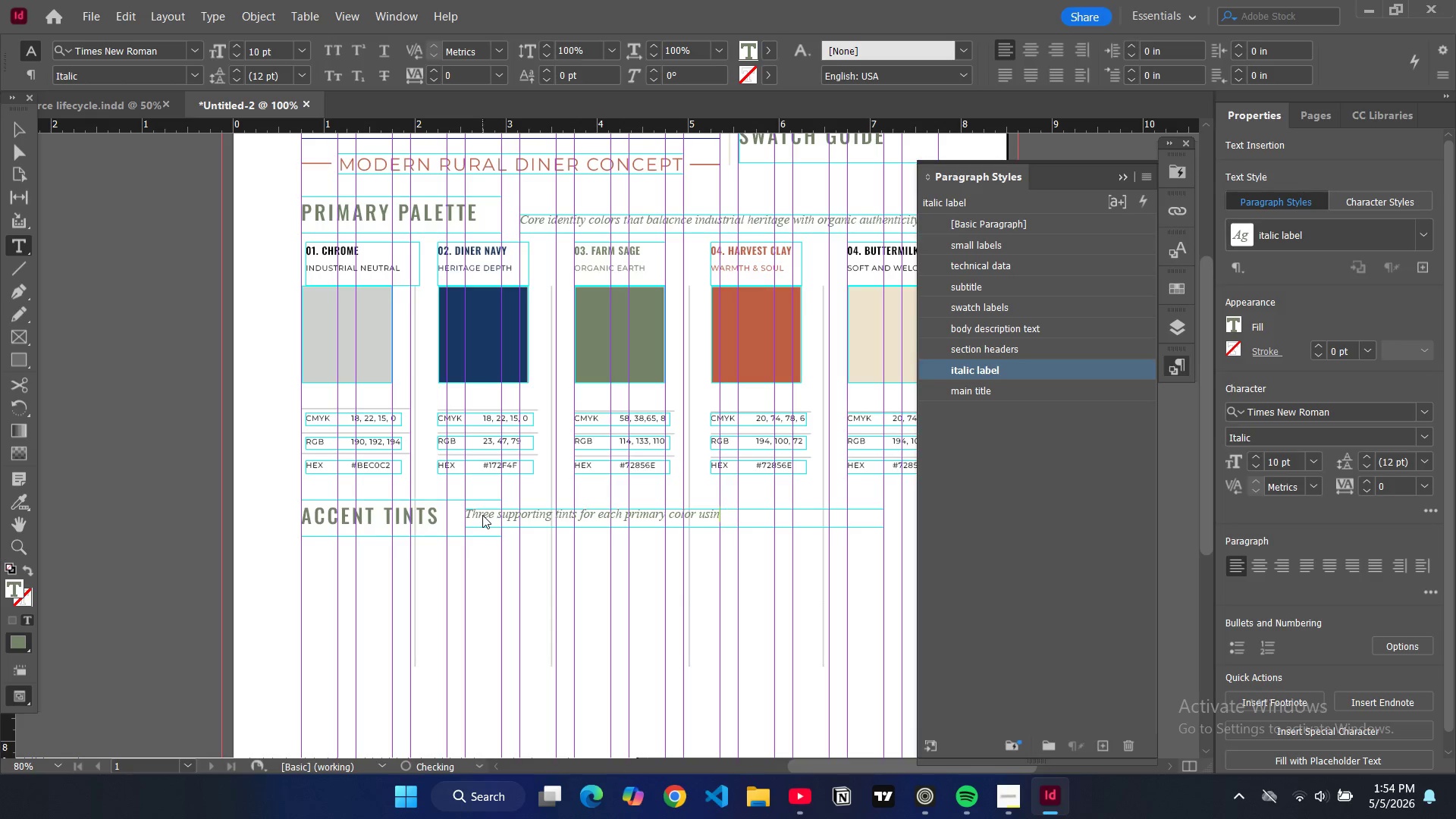 
key(Backspace)
 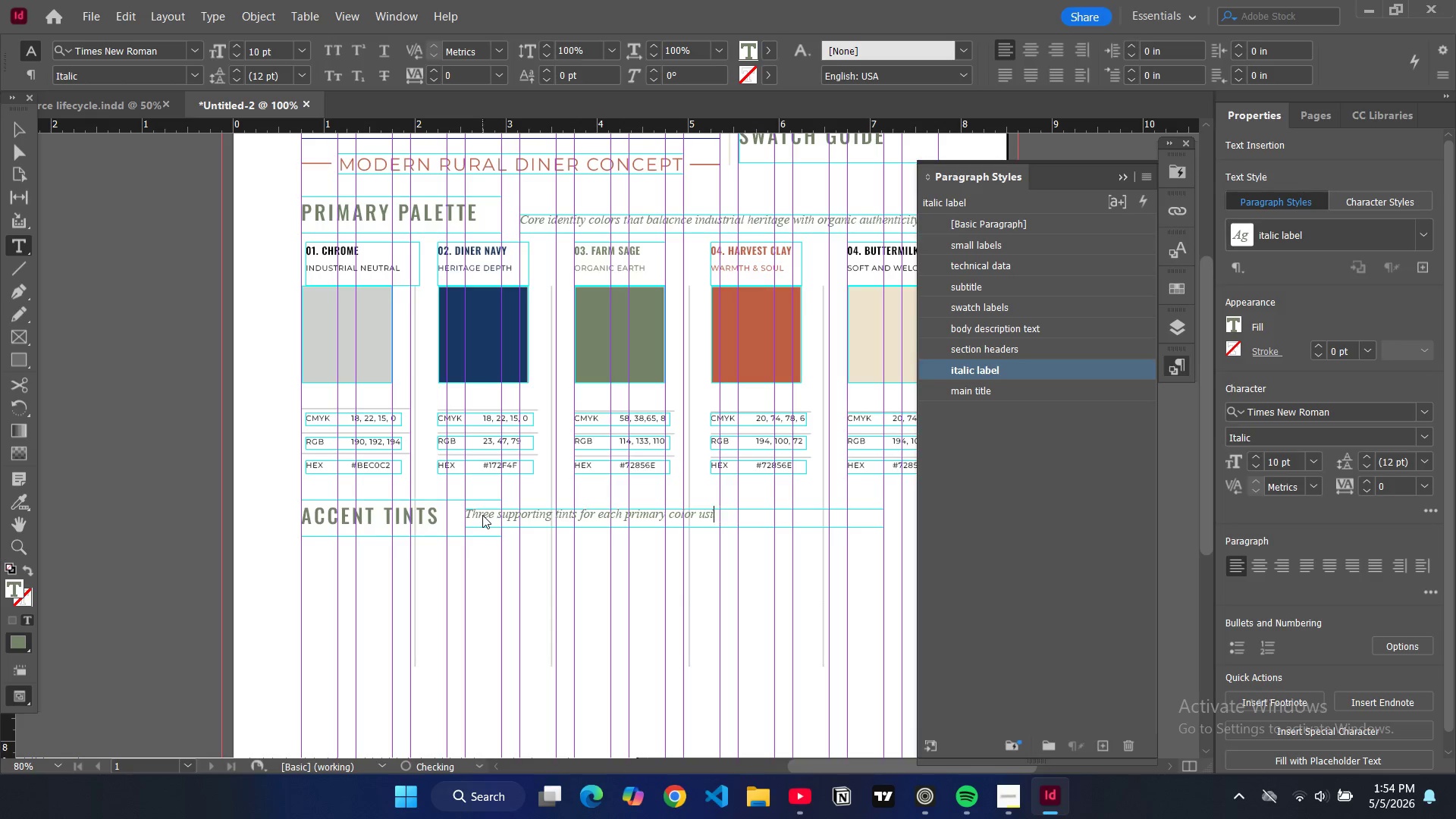 
key(Backspace)
 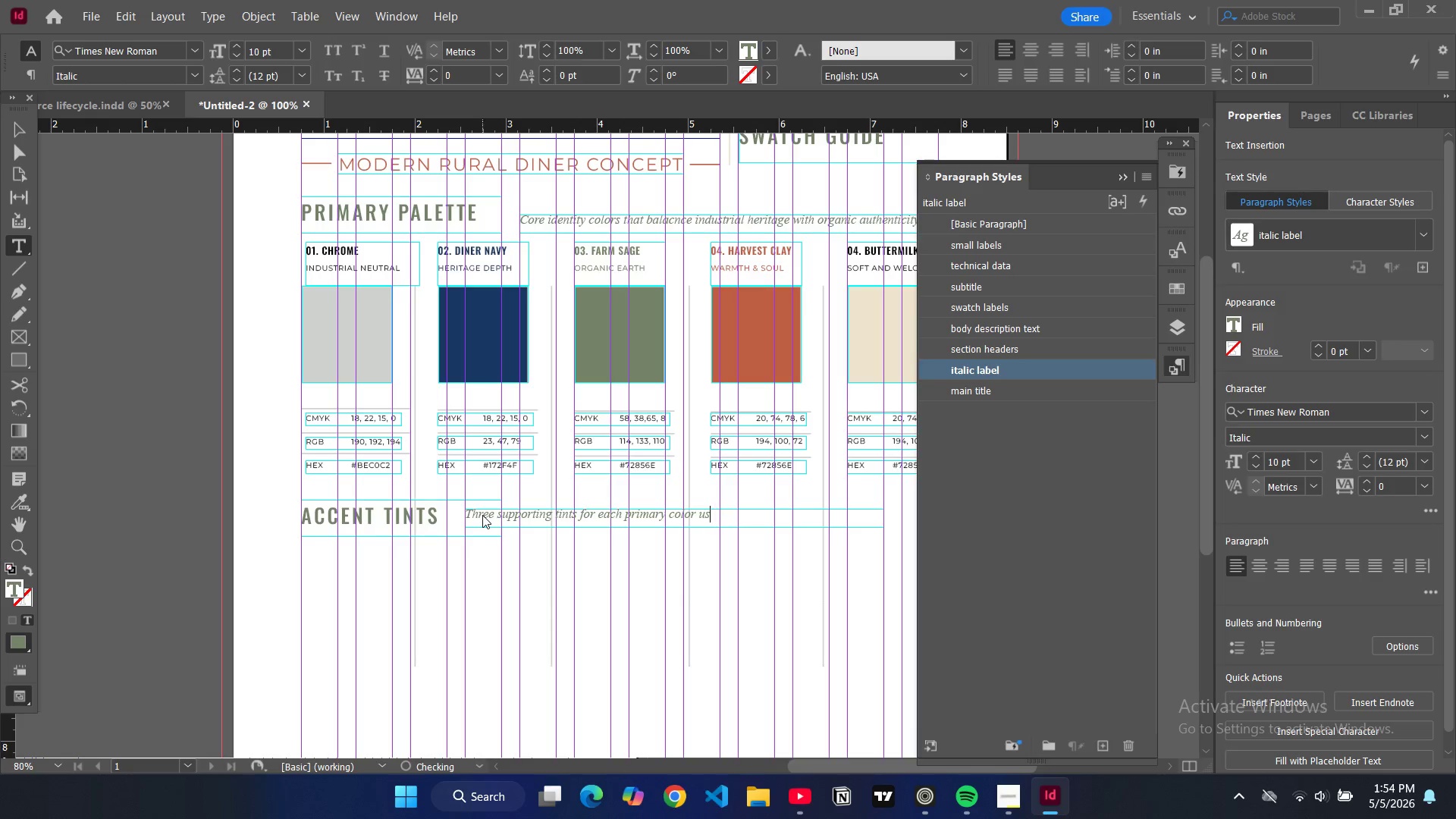 
key(Backspace)
 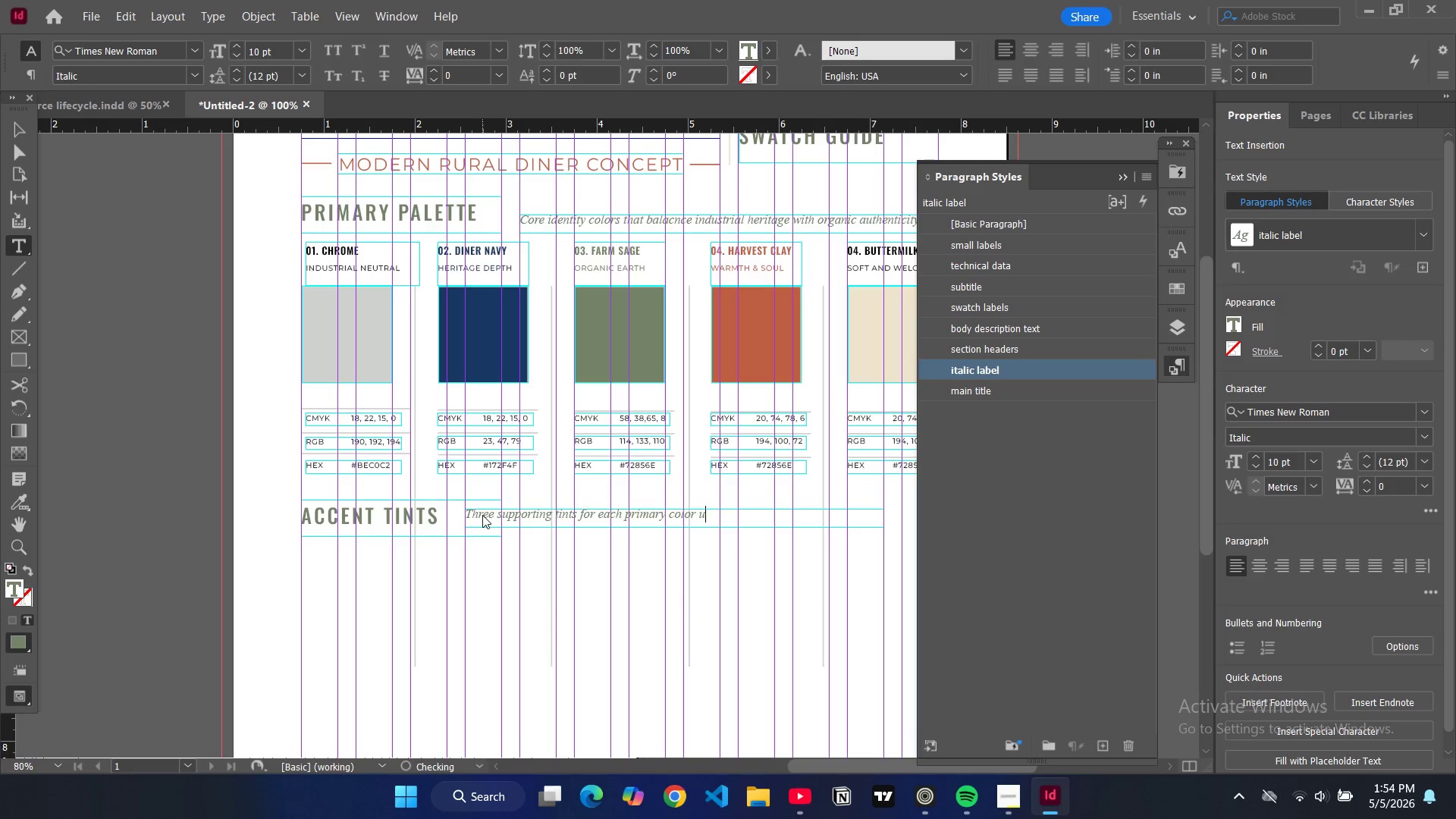 
key(Backspace)
 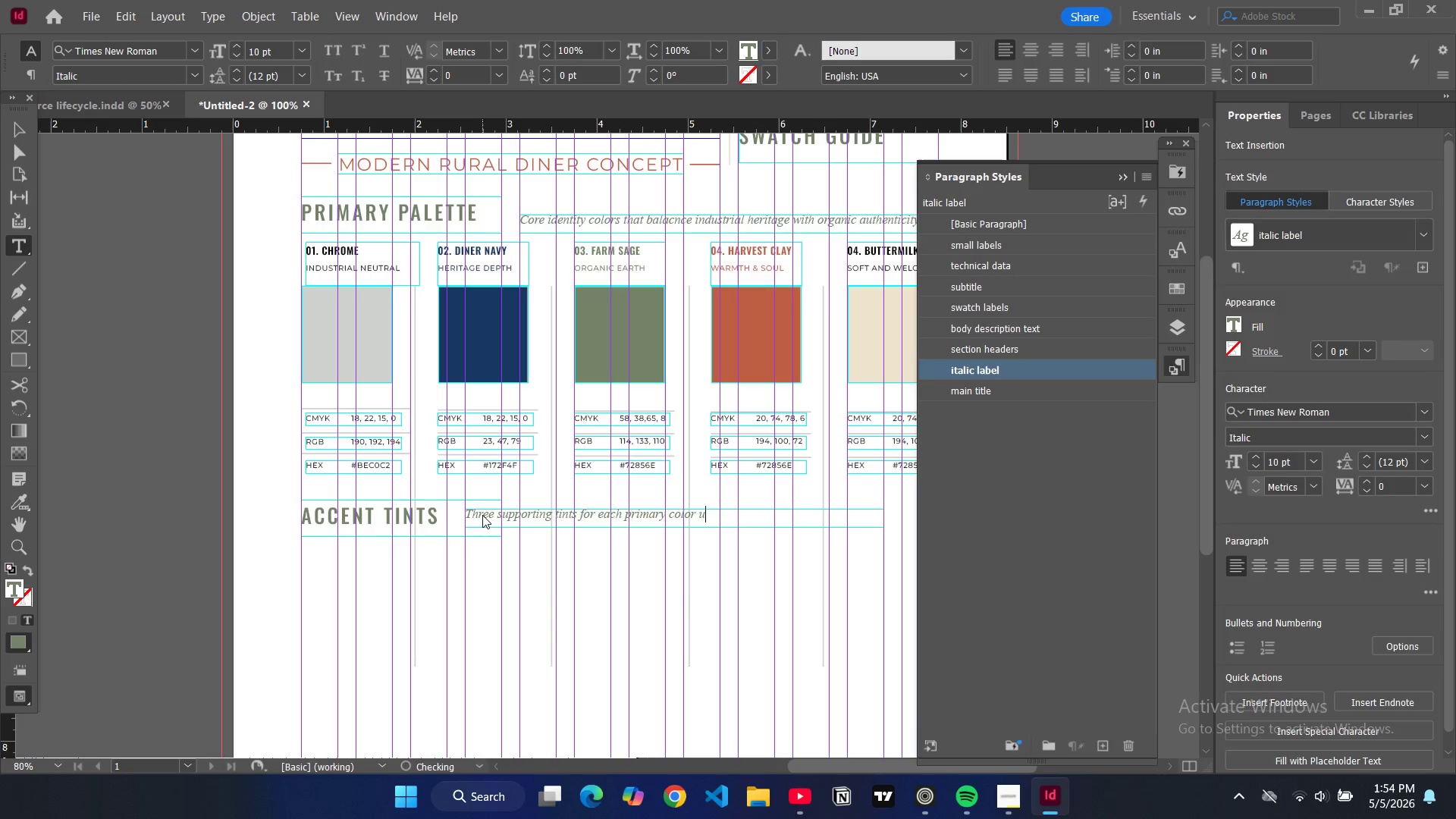 
key(Backspace)
 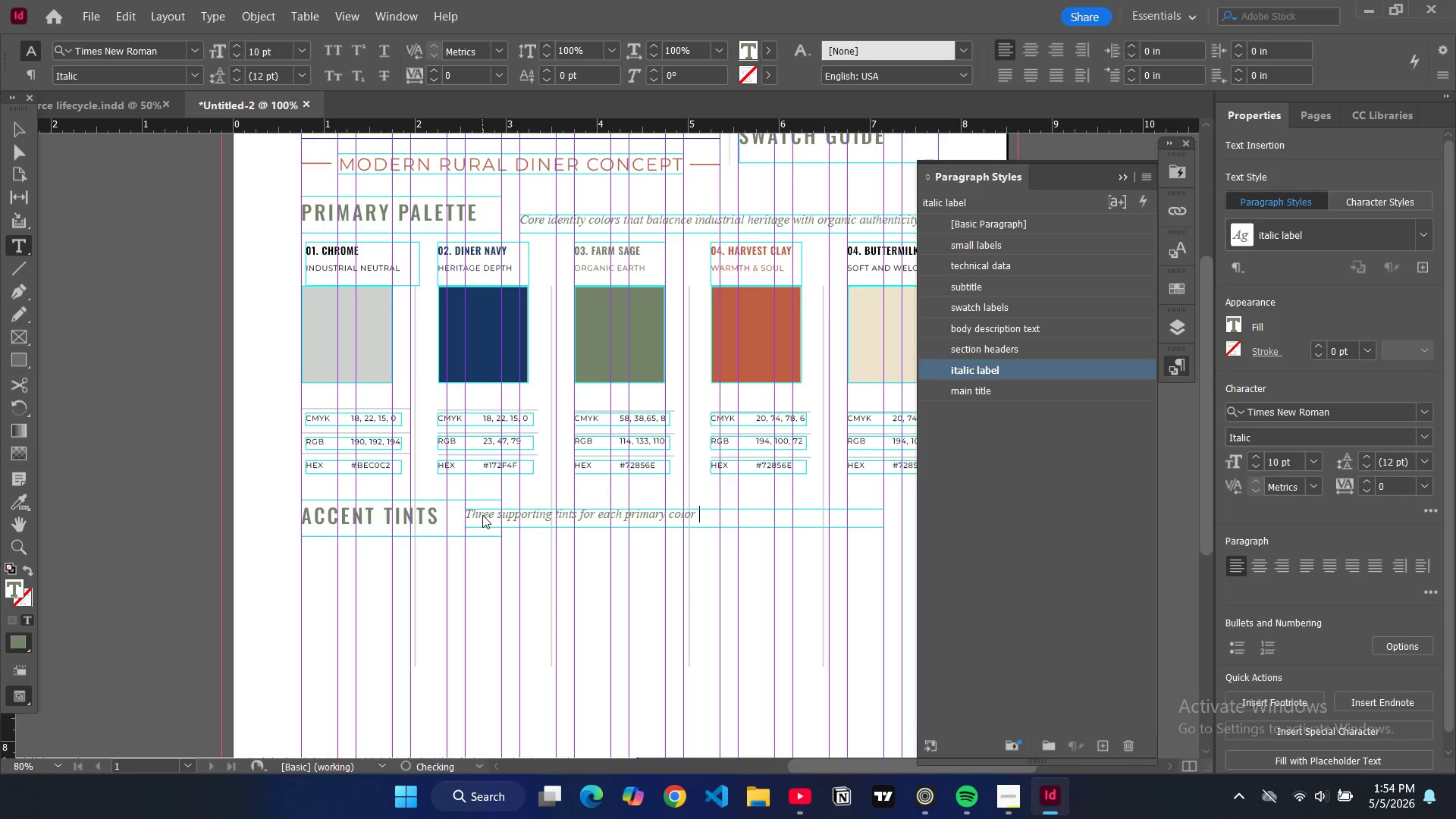 
key(Backspace)
 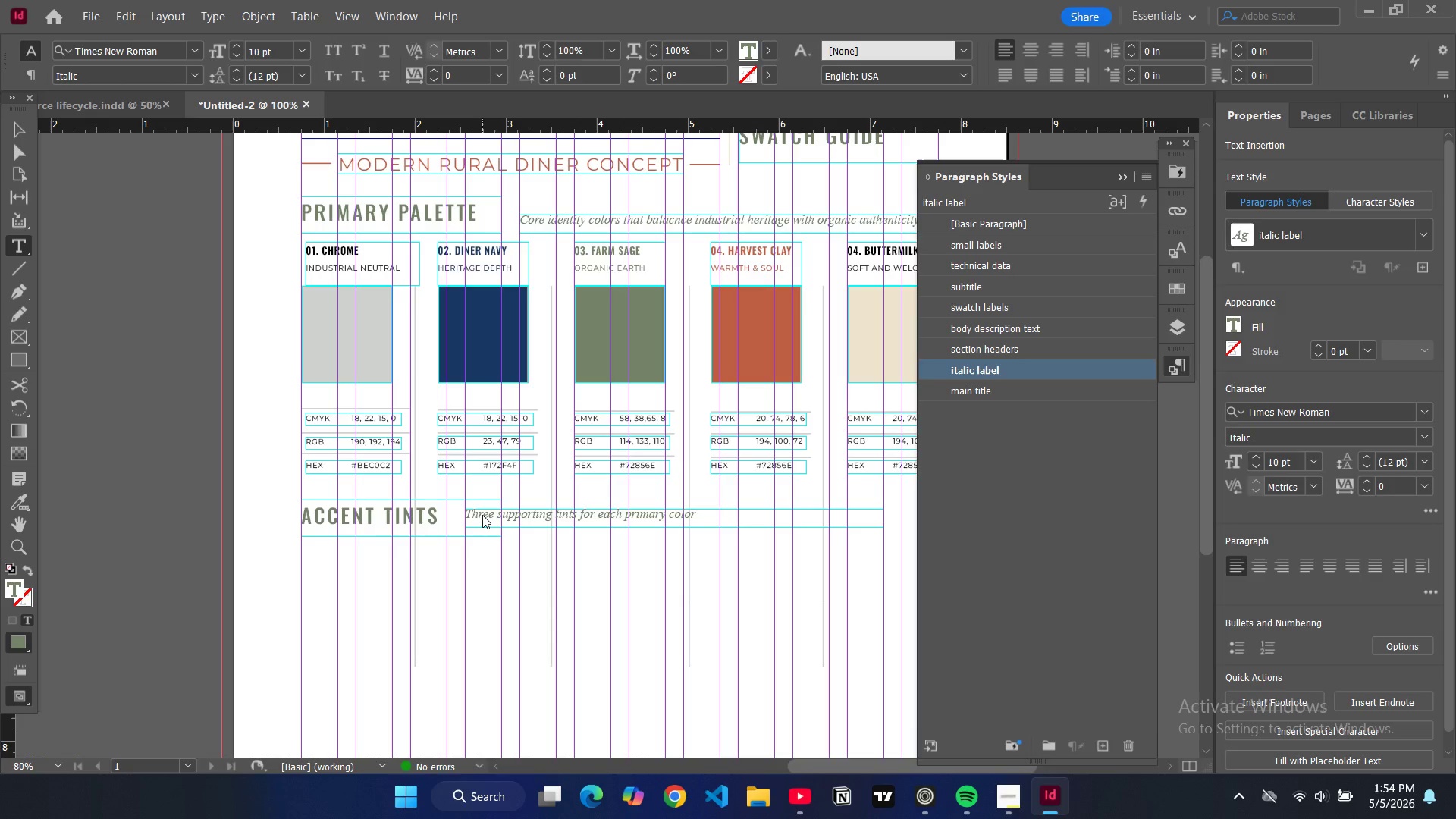 
key(Period)
 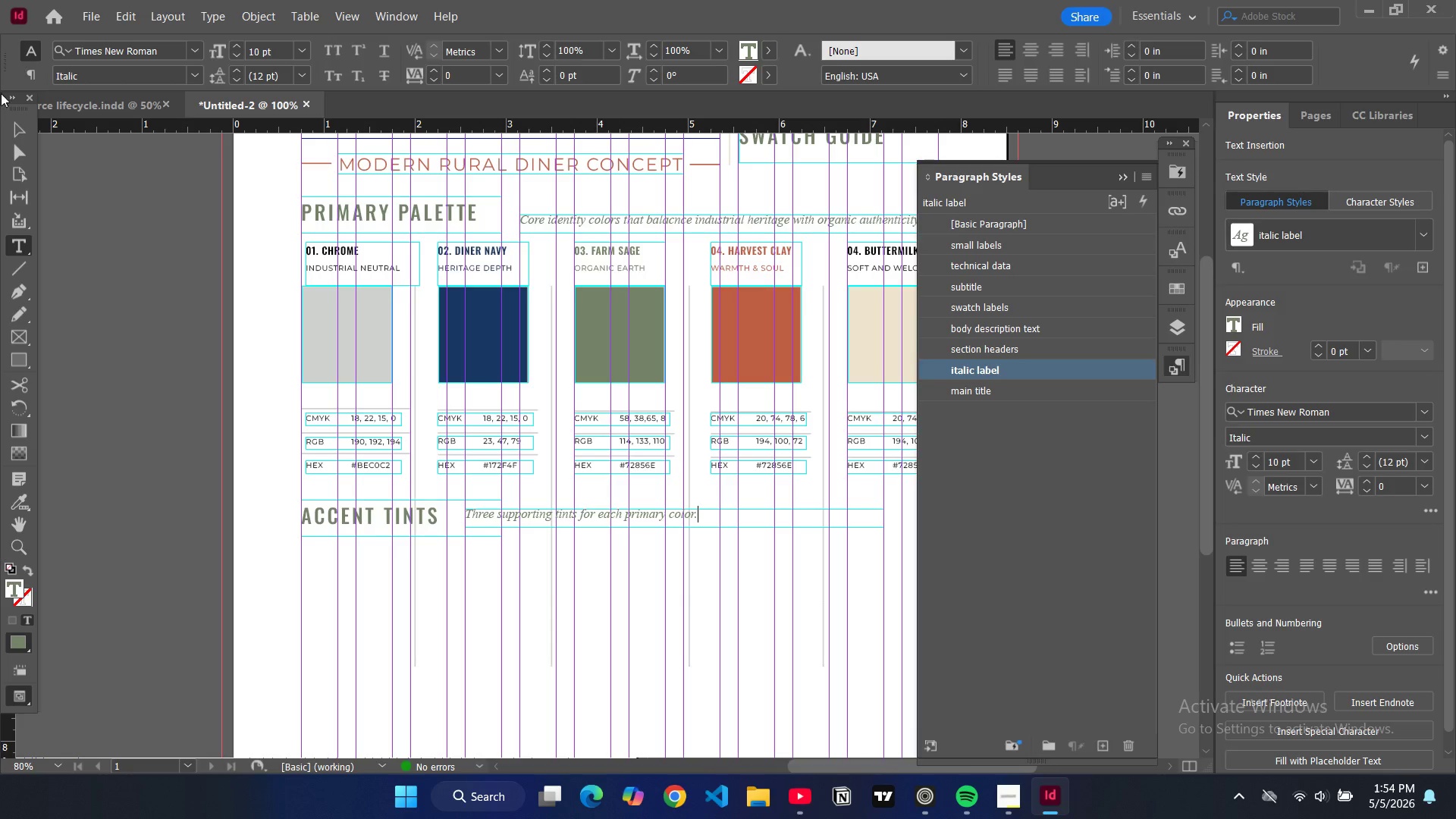 
left_click([19, 125])
 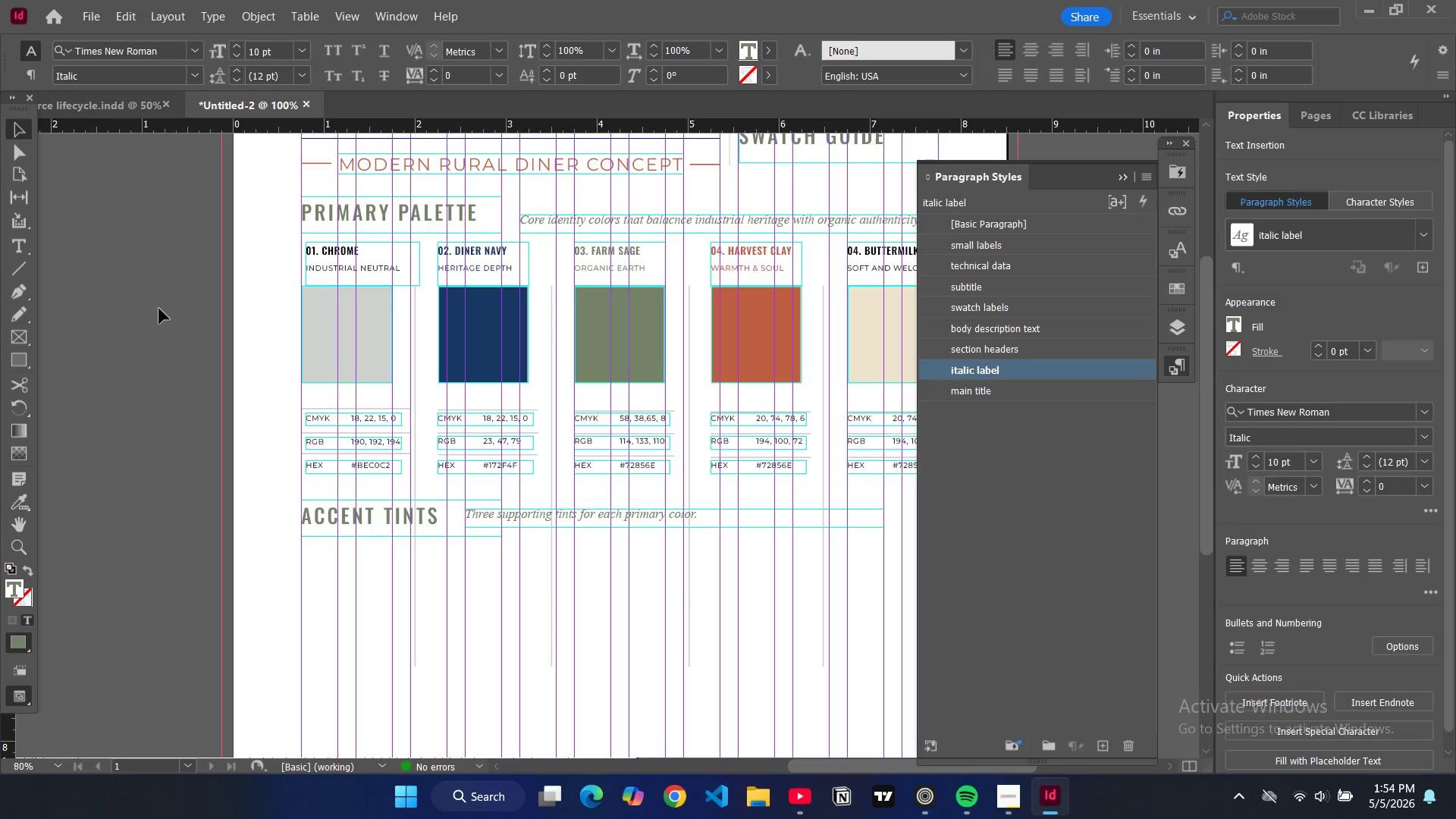 
left_click([160, 309])
 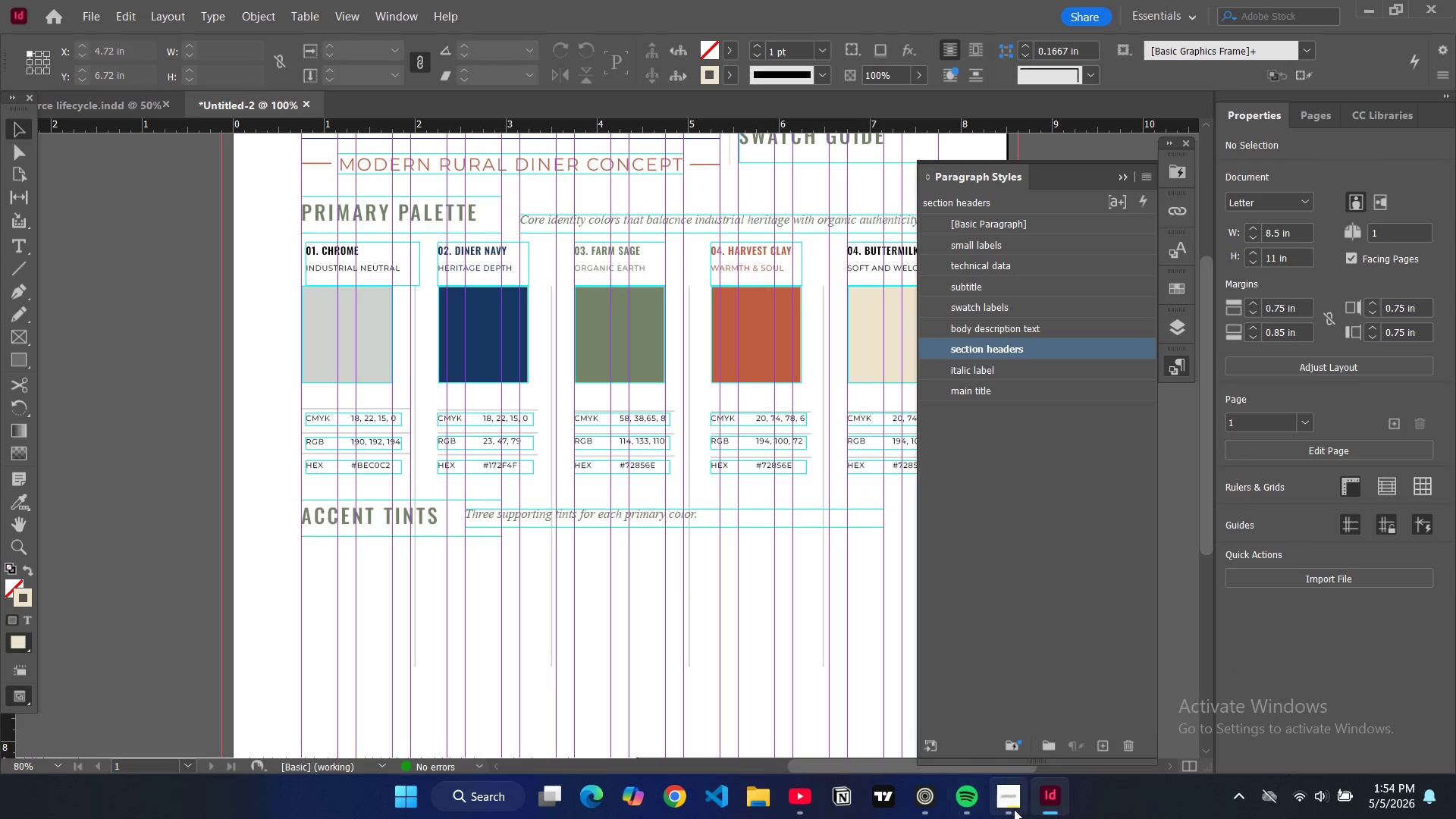 
left_click([1014, 805])